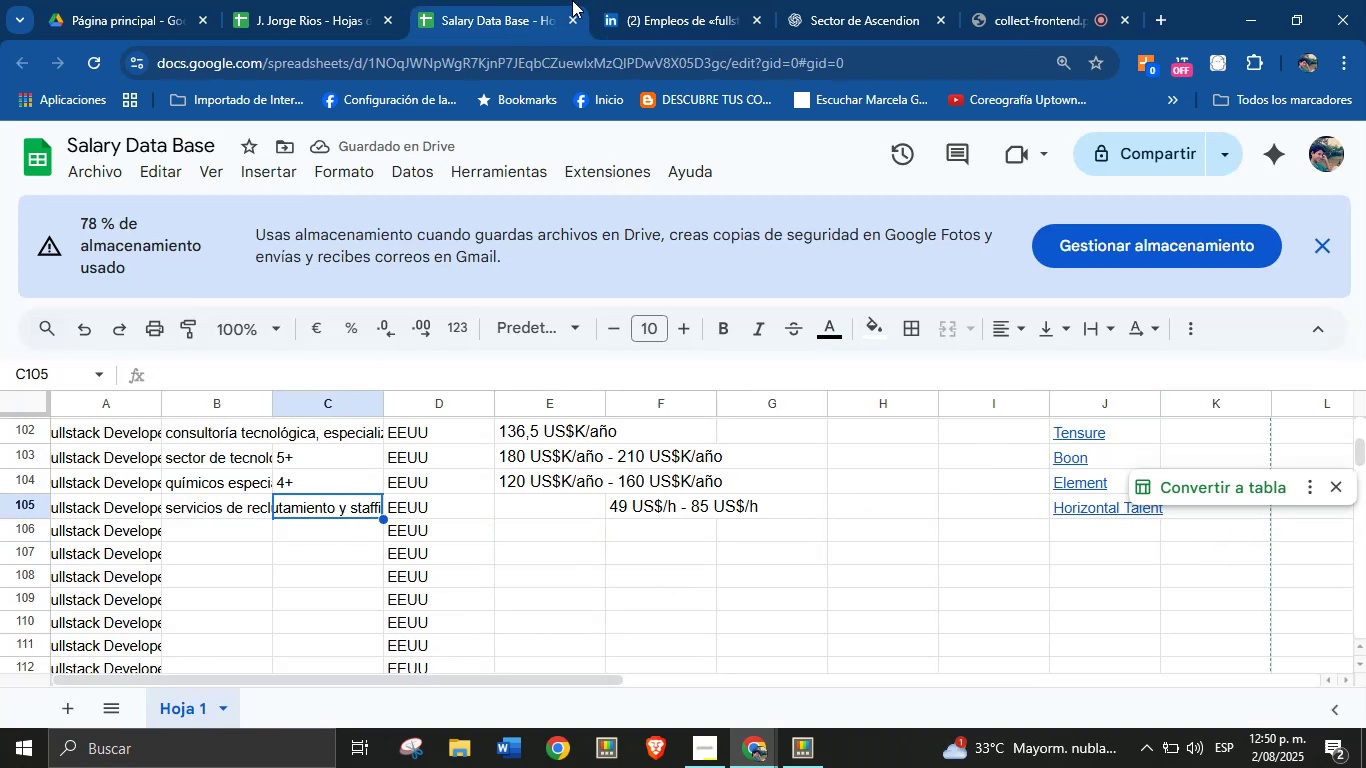 
left_click([648, 0])
 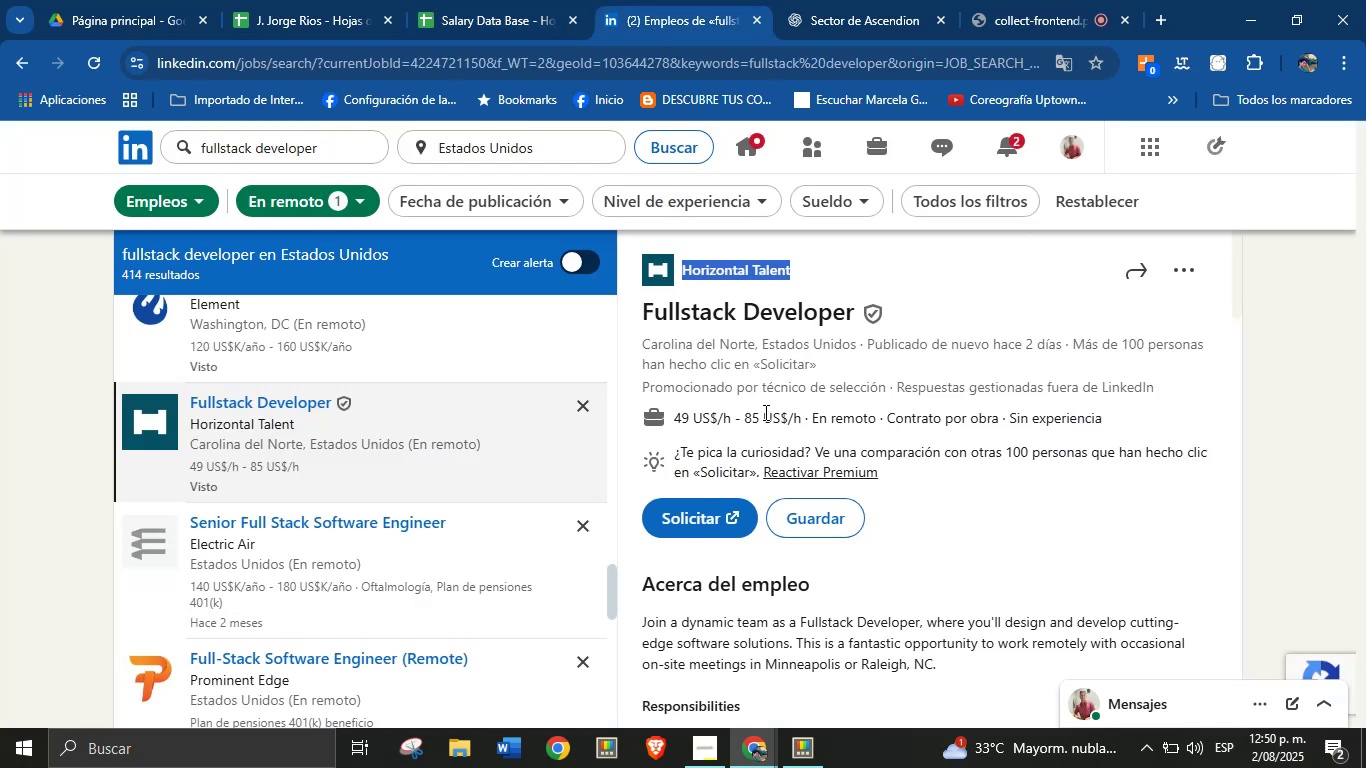 
scroll: coordinate [961, 531], scroll_direction: down, amount: 2.0
 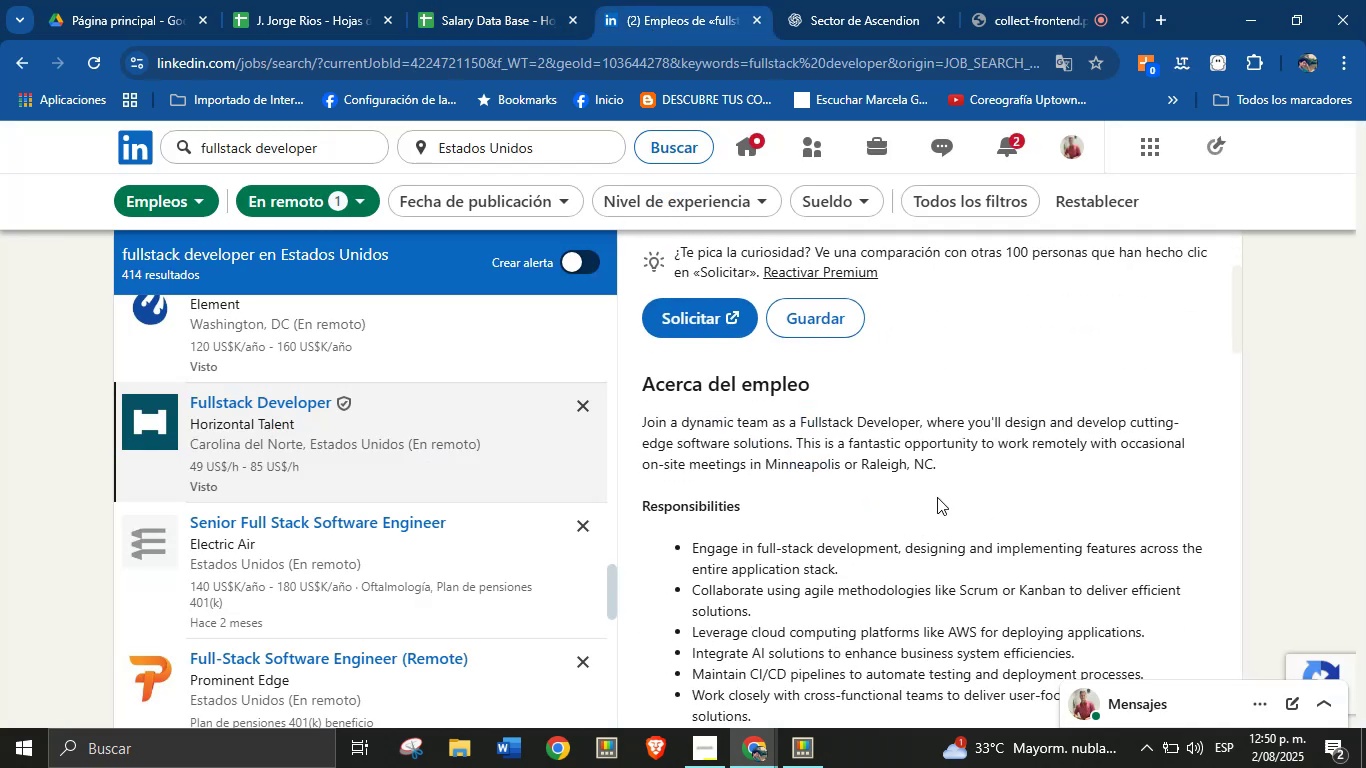 
left_click([925, 444])
 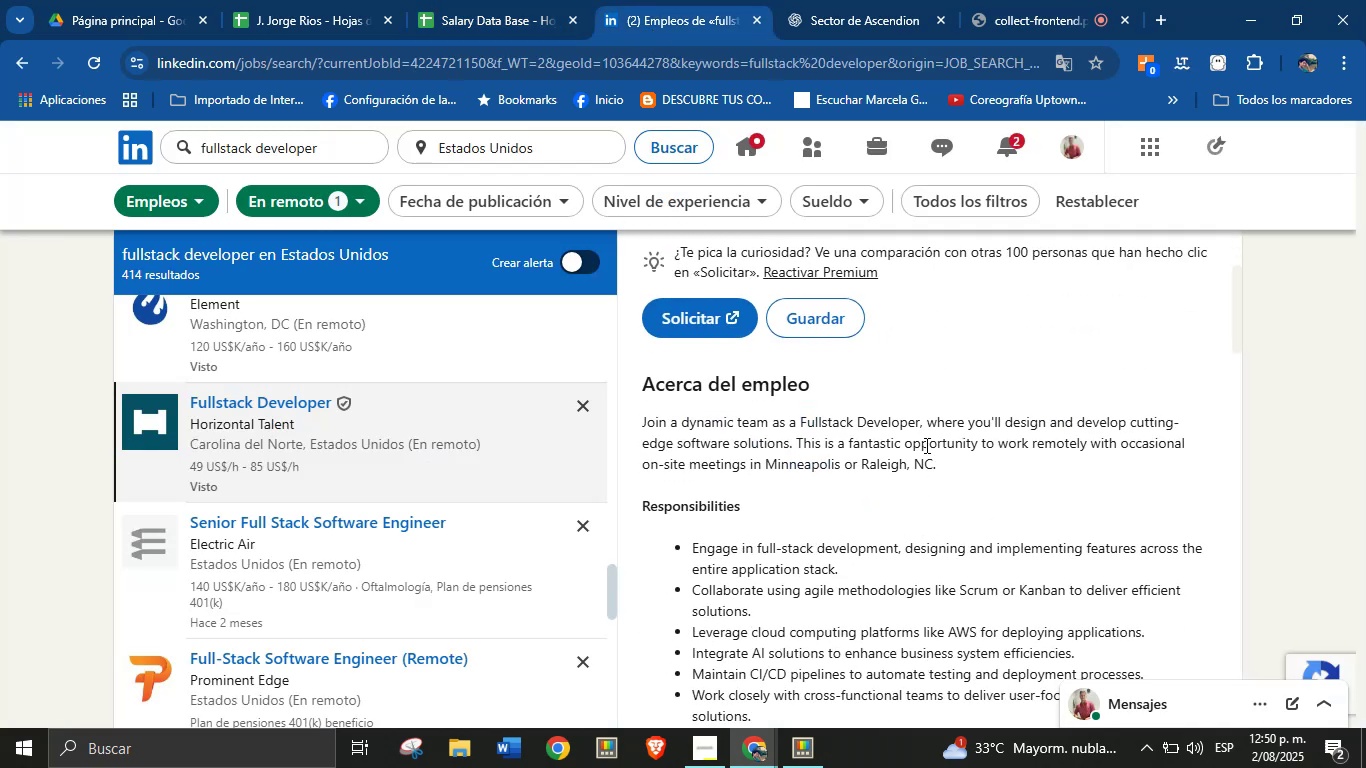 
scroll: coordinate [860, 482], scroll_direction: down, amount: 11.0
 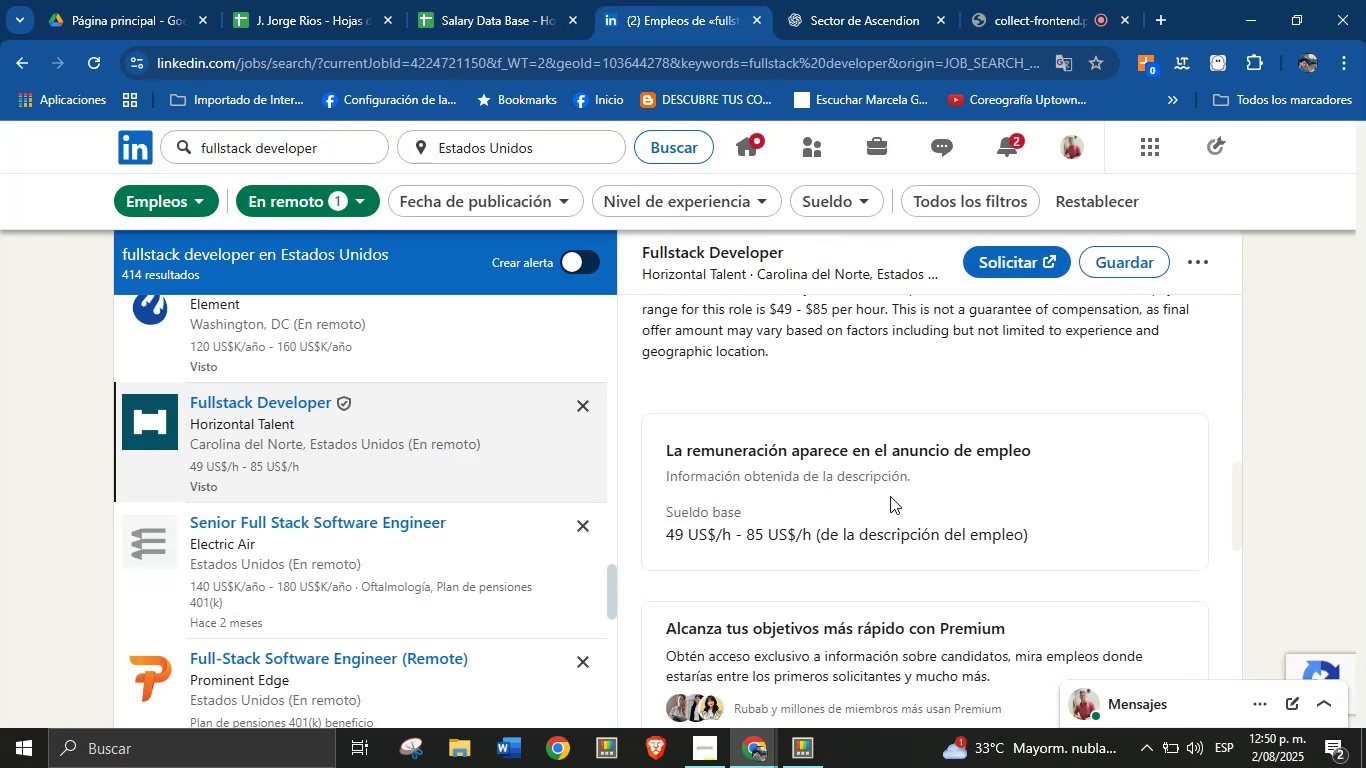 
scroll: coordinate [826, 546], scroll_direction: up, amount: 8.0
 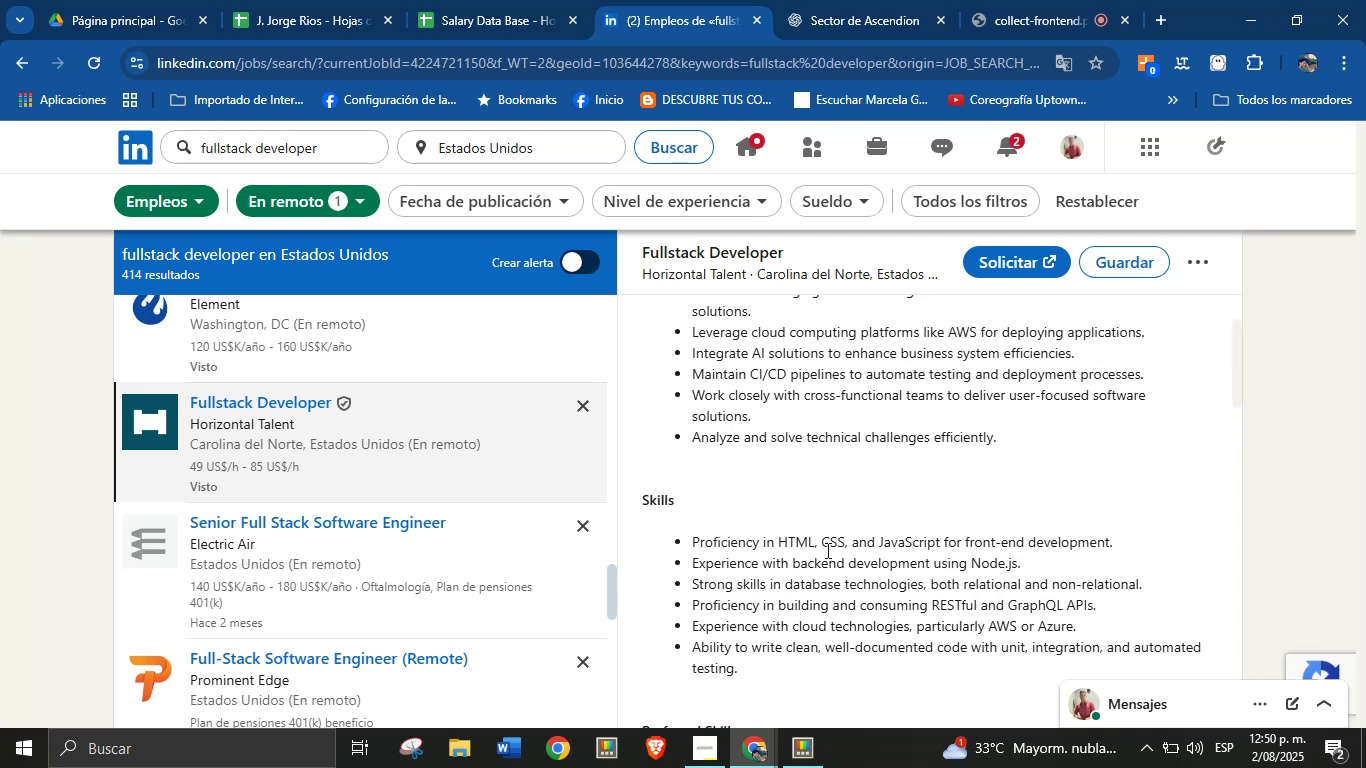 
scroll: coordinate [831, 556], scroll_direction: down, amount: 3.0
 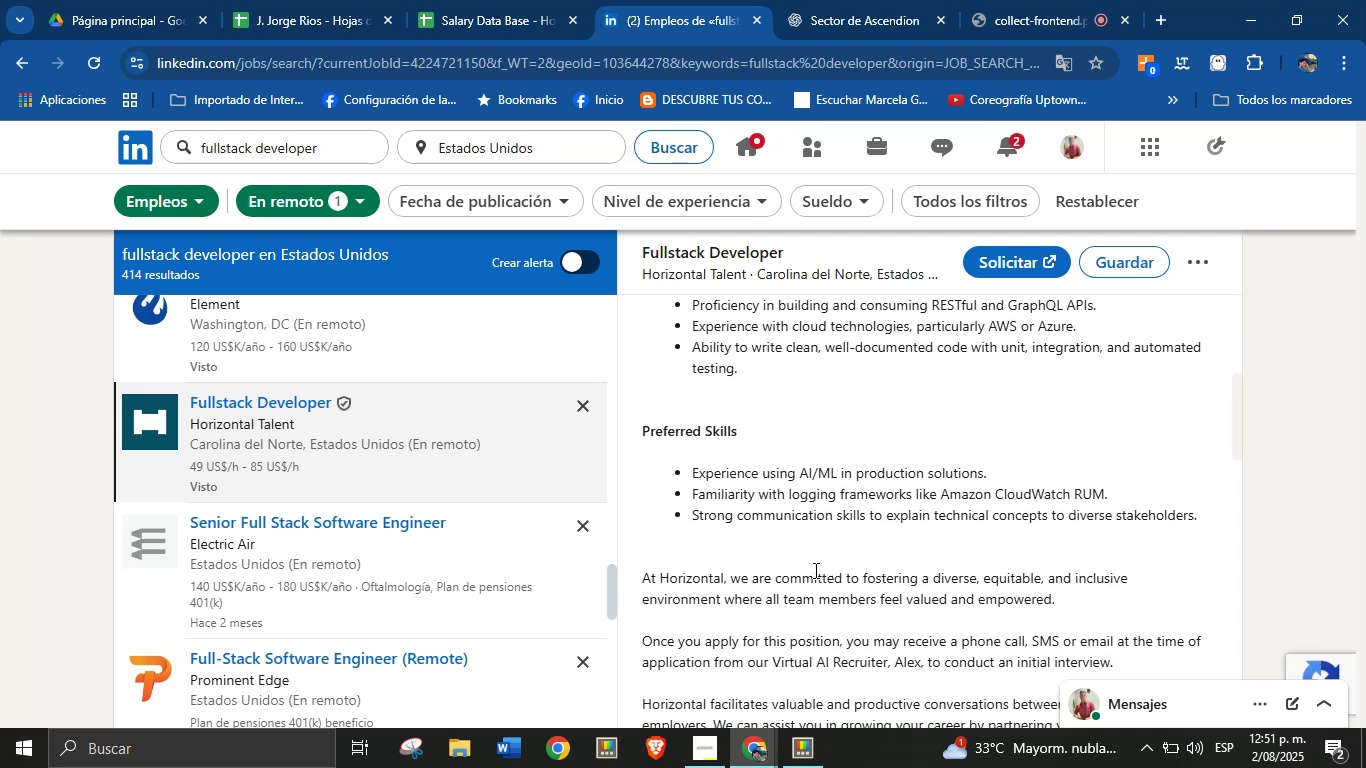 
scroll: coordinate [798, 553], scroll_direction: up, amount: 2.0
 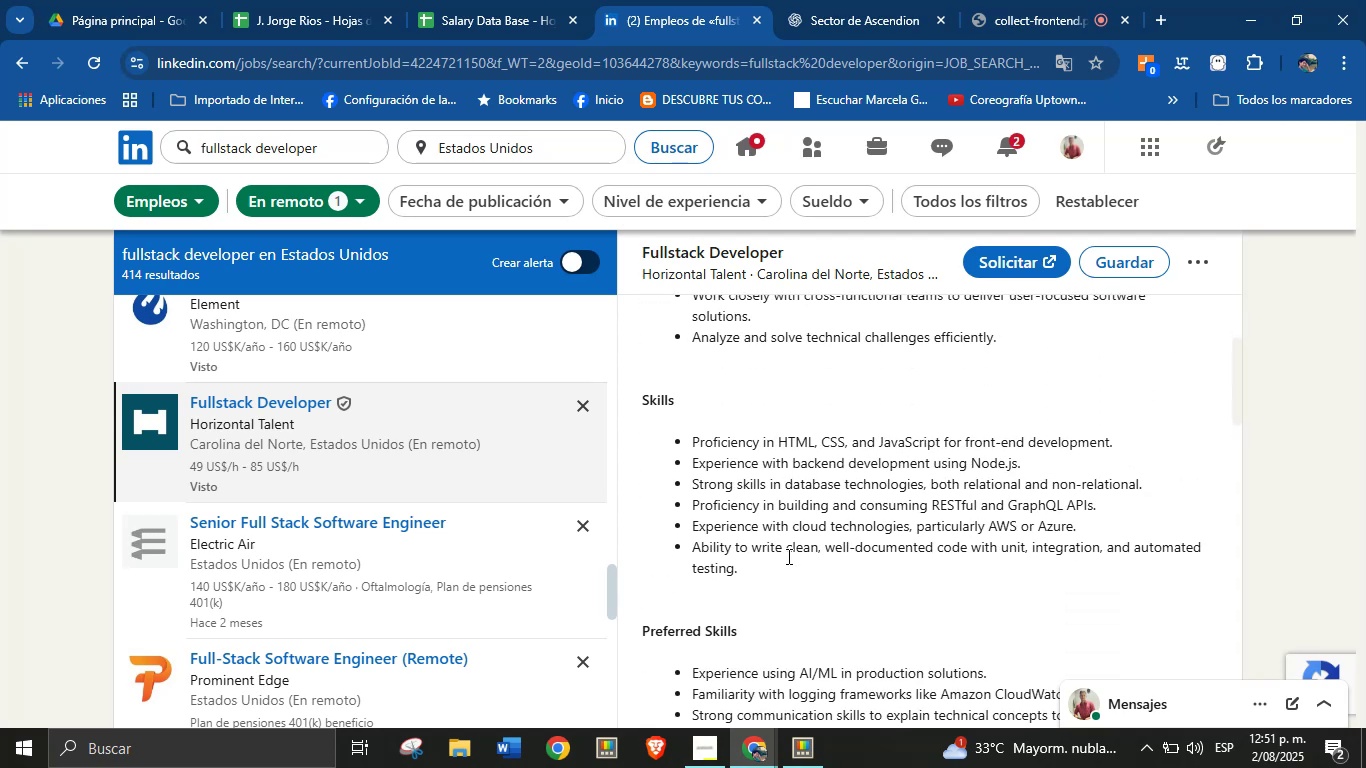 
scroll: coordinate [688, 533], scroll_direction: down, amount: 2.0
 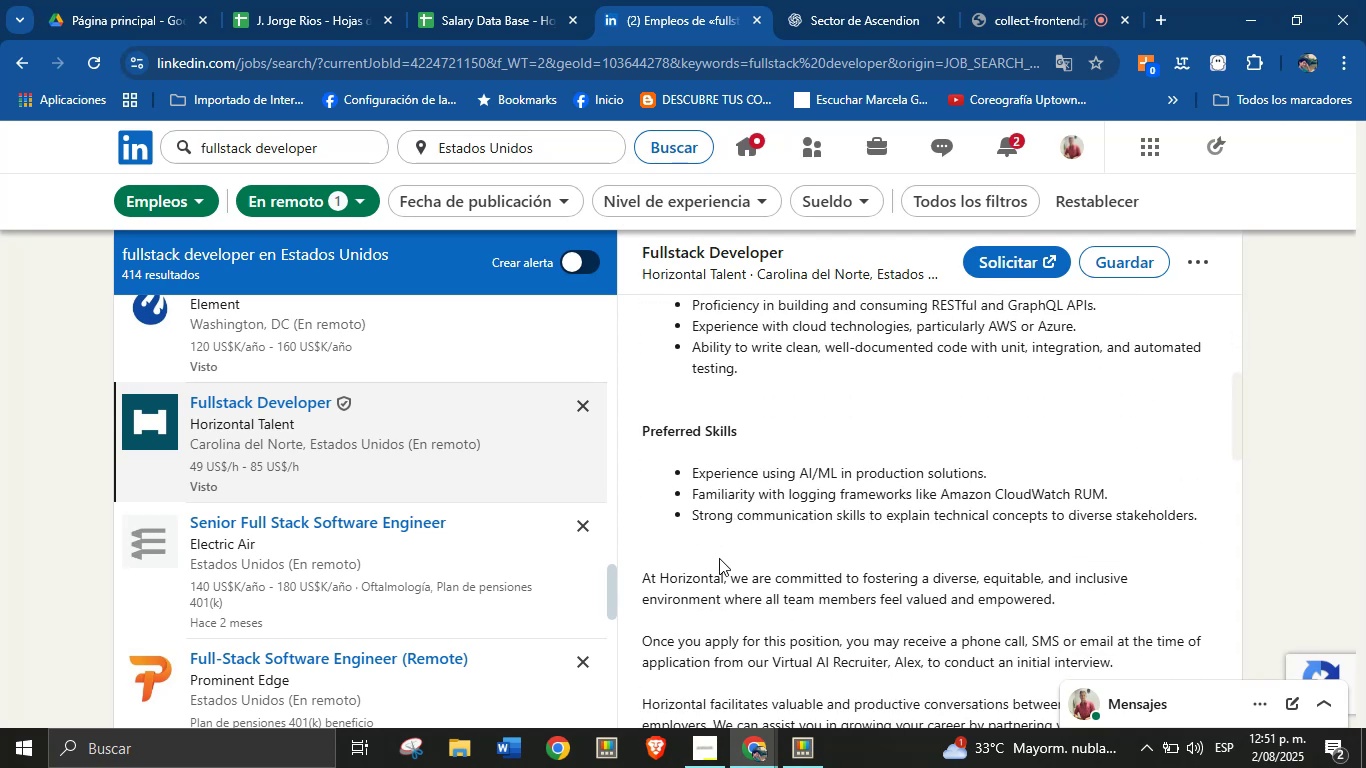 
scroll: coordinate [642, 102], scroll_direction: up, amount: 6.0
 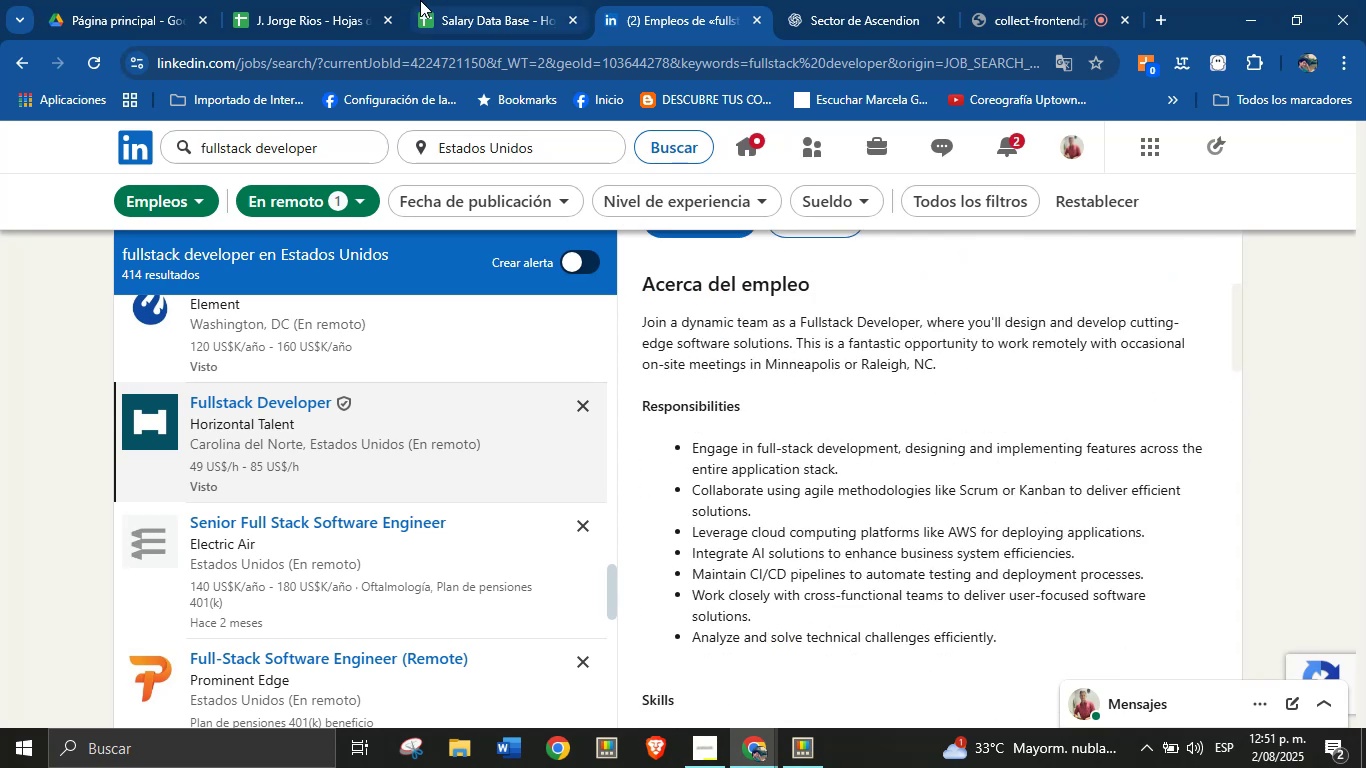 
left_click([420, 0])
 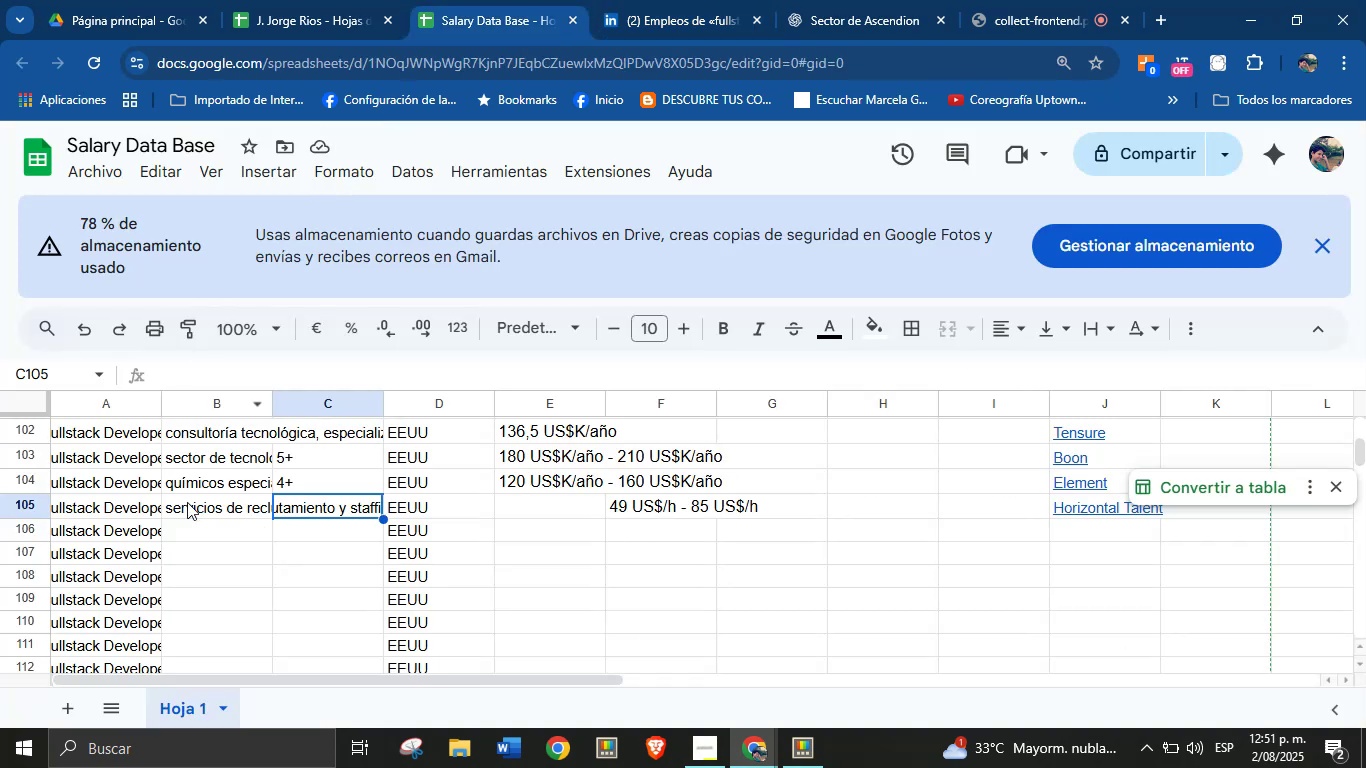 
left_click([204, 523])
 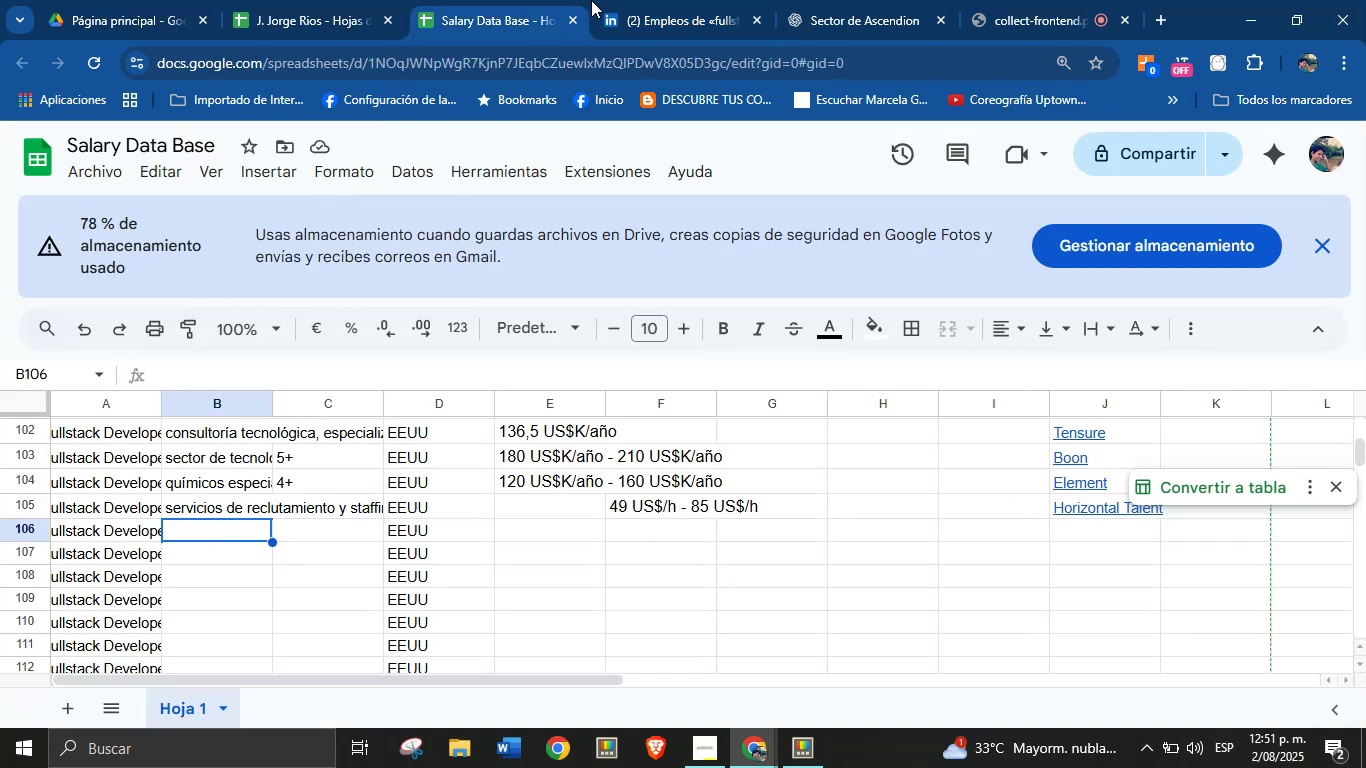 
left_click([636, 0])
 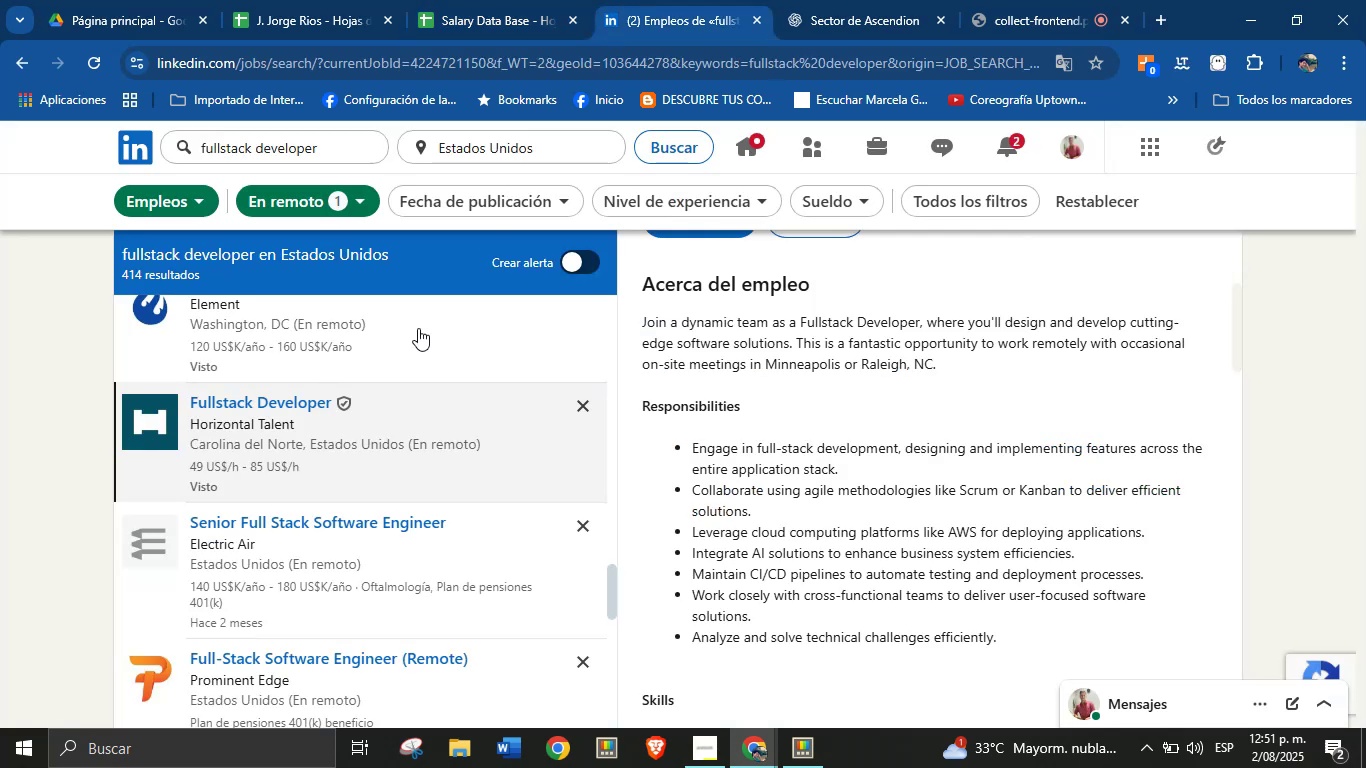 
scroll: coordinate [357, 491], scroll_direction: down, amount: 1.0
 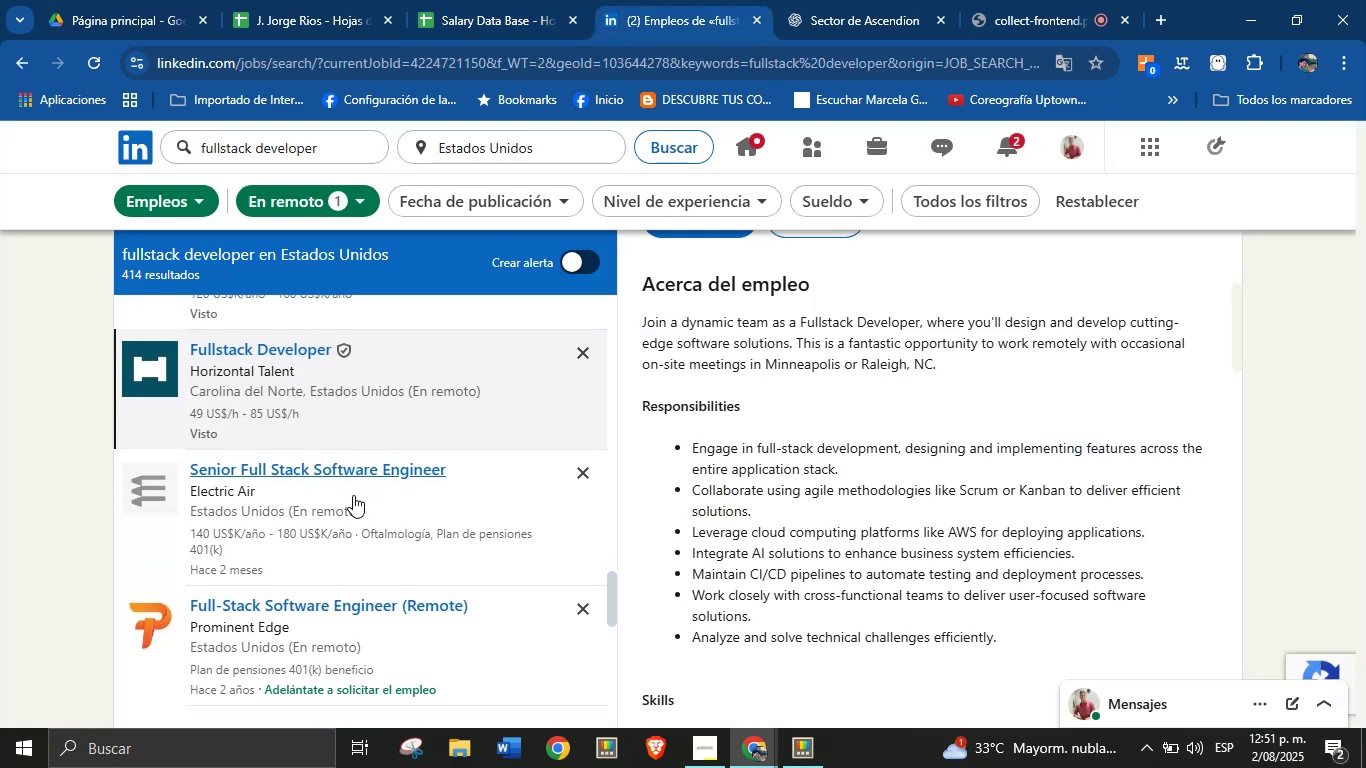 
left_click([353, 491])
 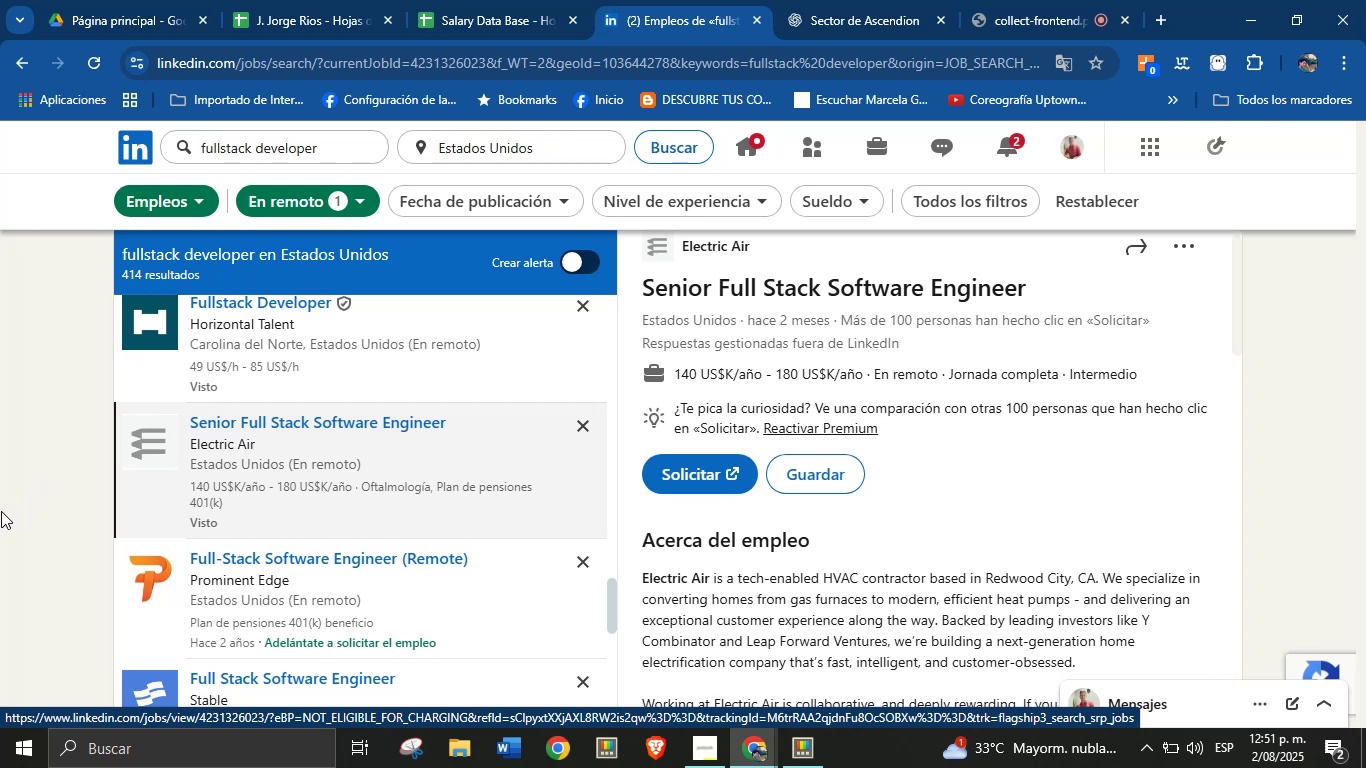 
wait(30.76)
 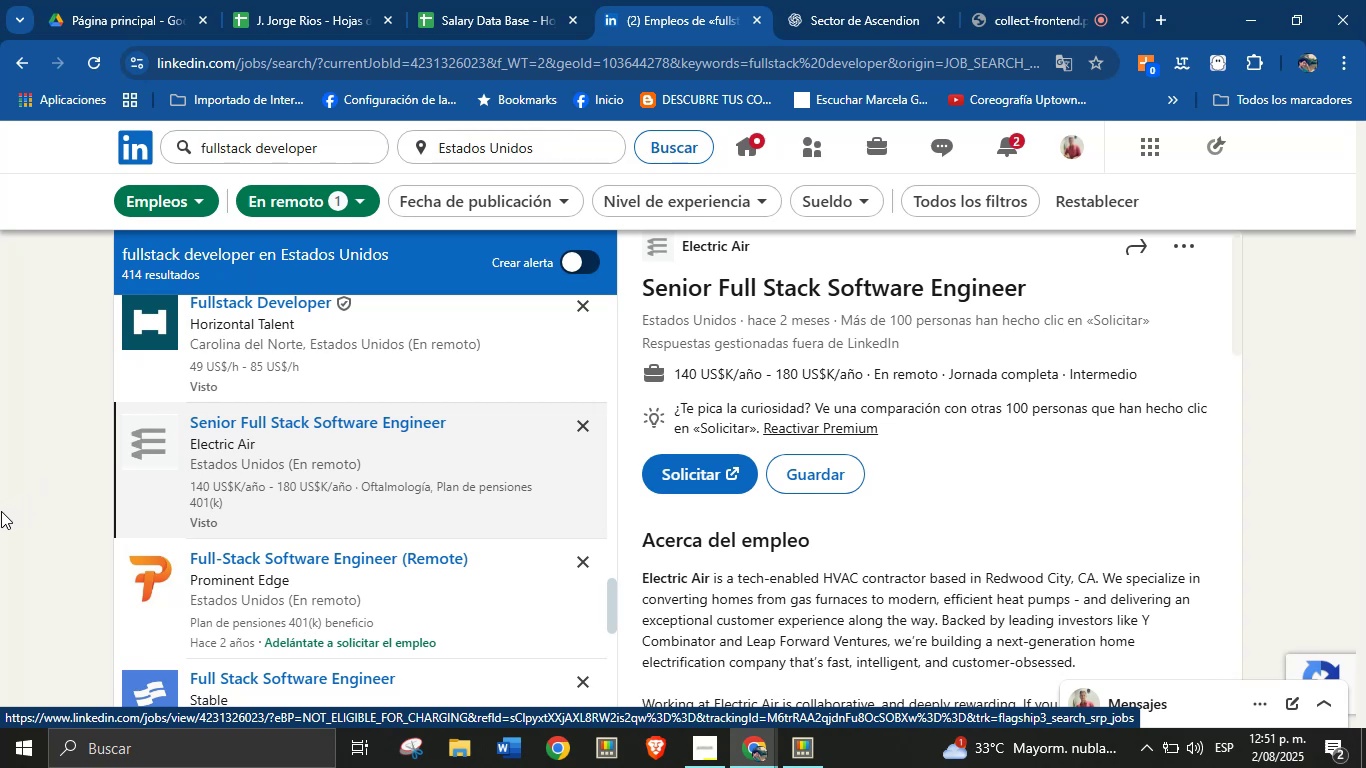 
scroll: coordinate [743, 343], scroll_direction: up, amount: 1.0
 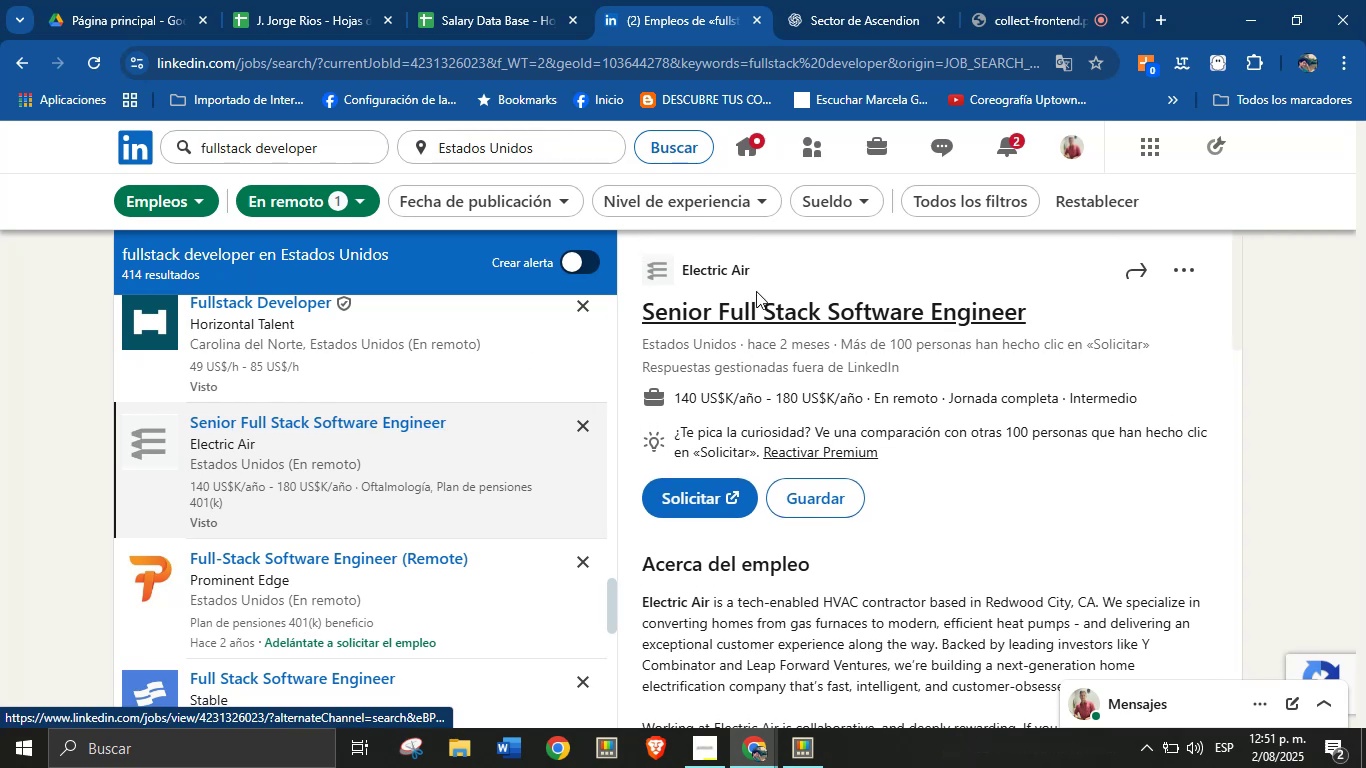 
left_click_drag(start_coordinate=[771, 268], to_coordinate=[681, 278])
 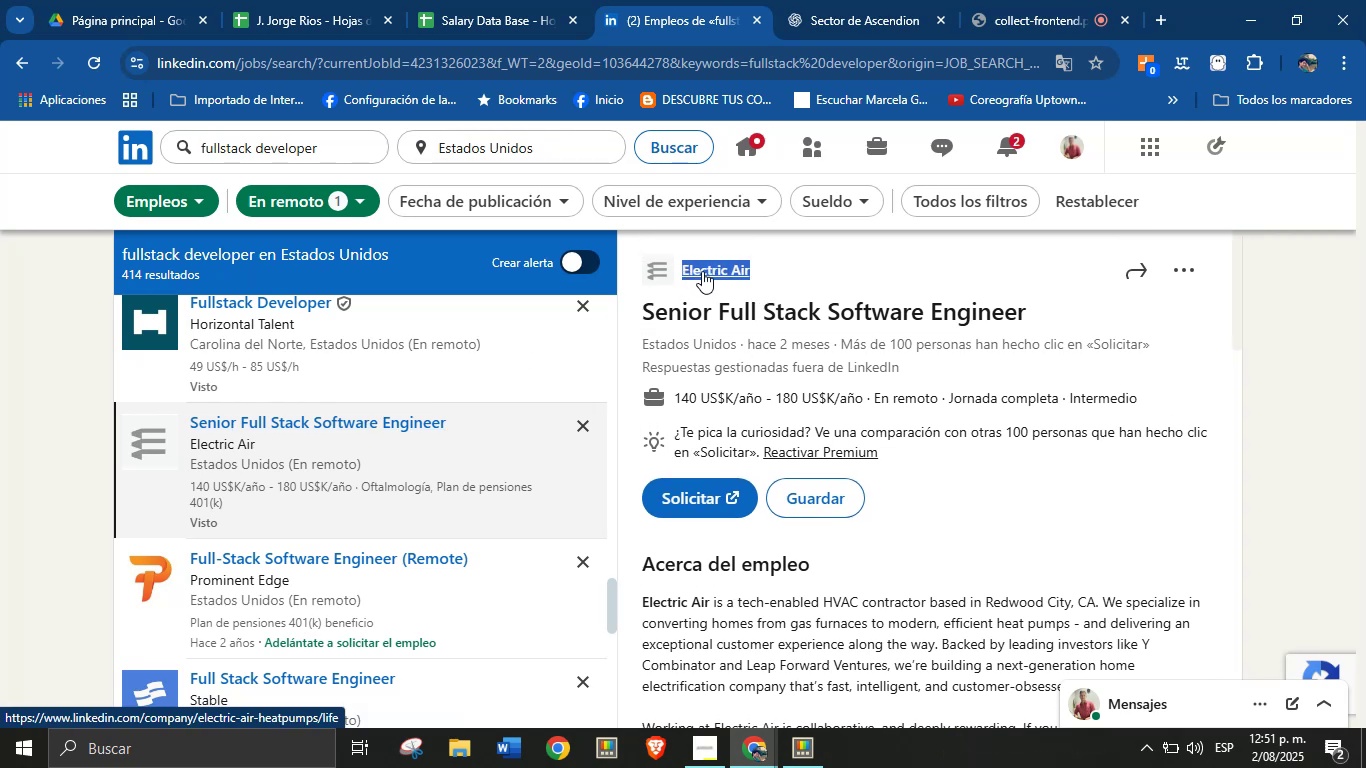 
key(Alt+Control+ControlLeft)
 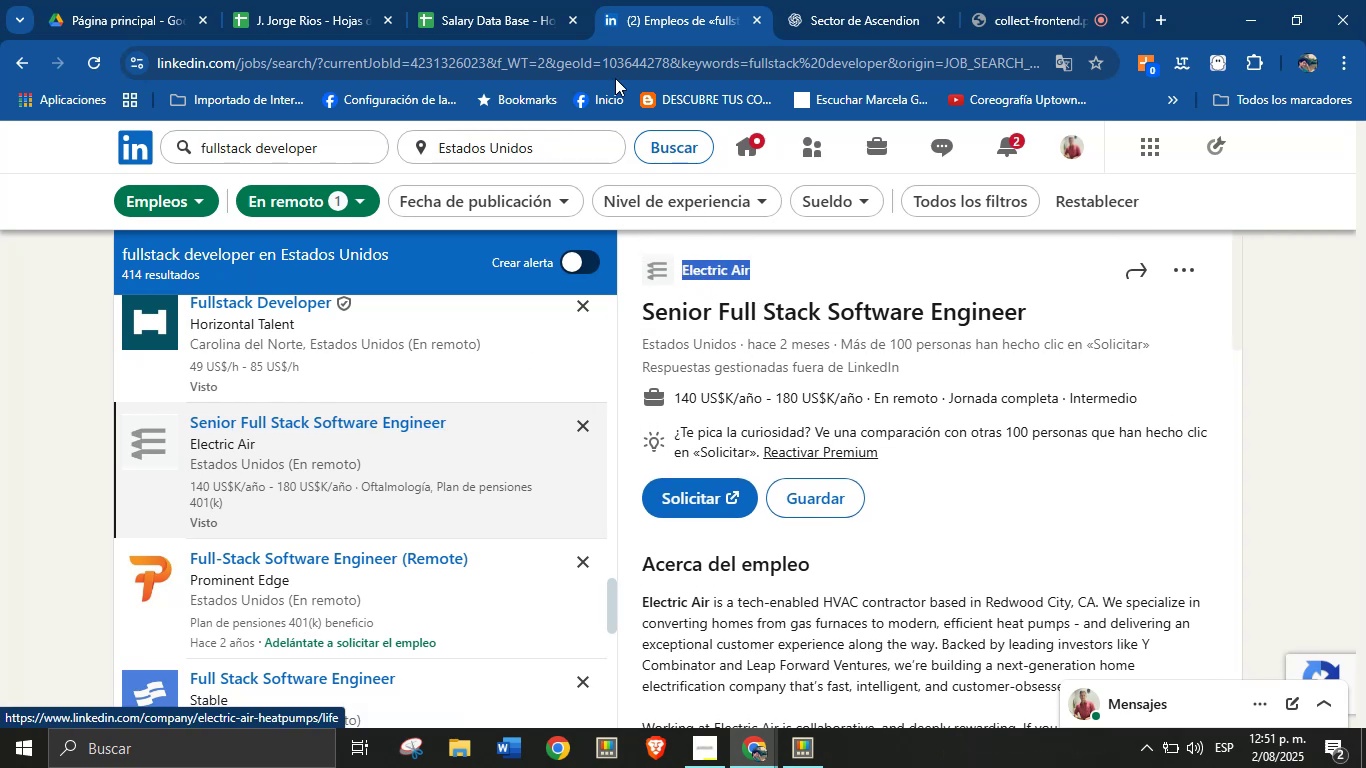 
key(Alt+AltLeft)
 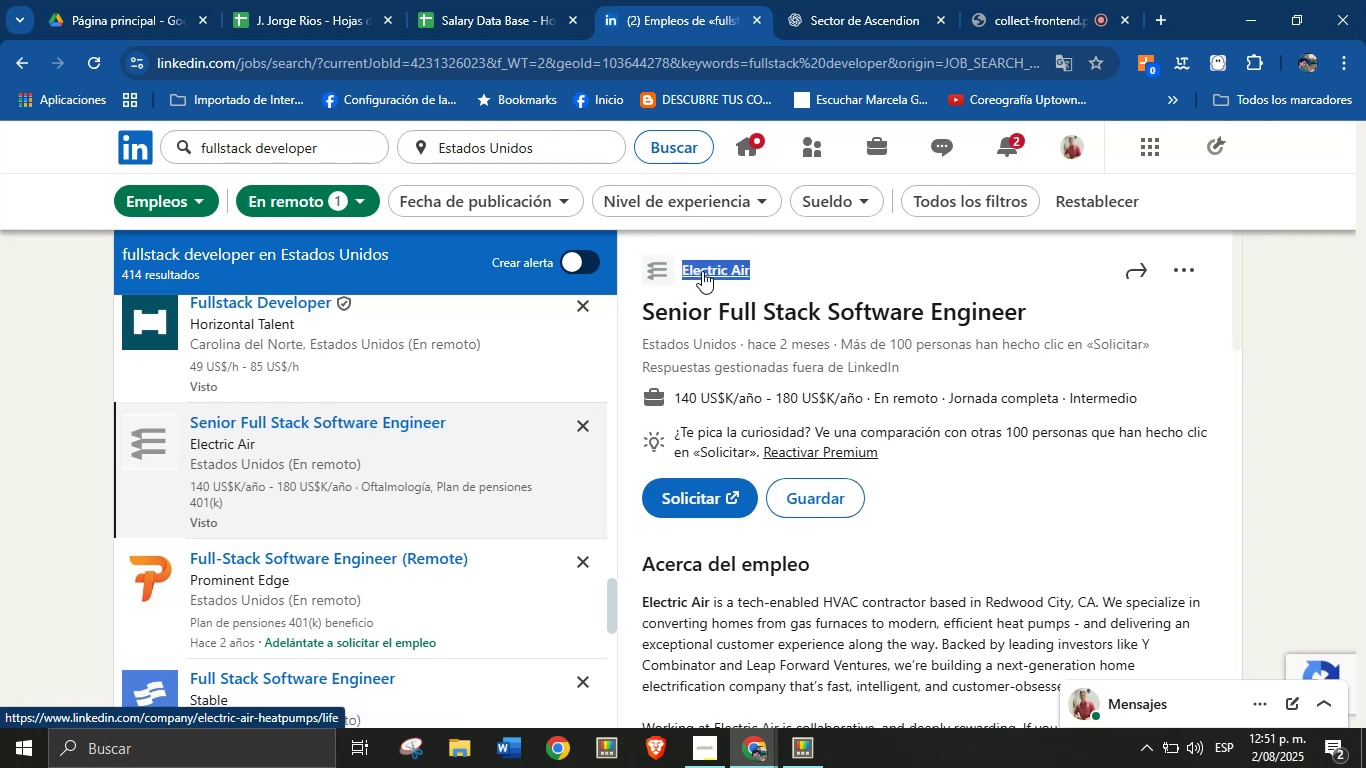 
key(Alt+Control+C)
 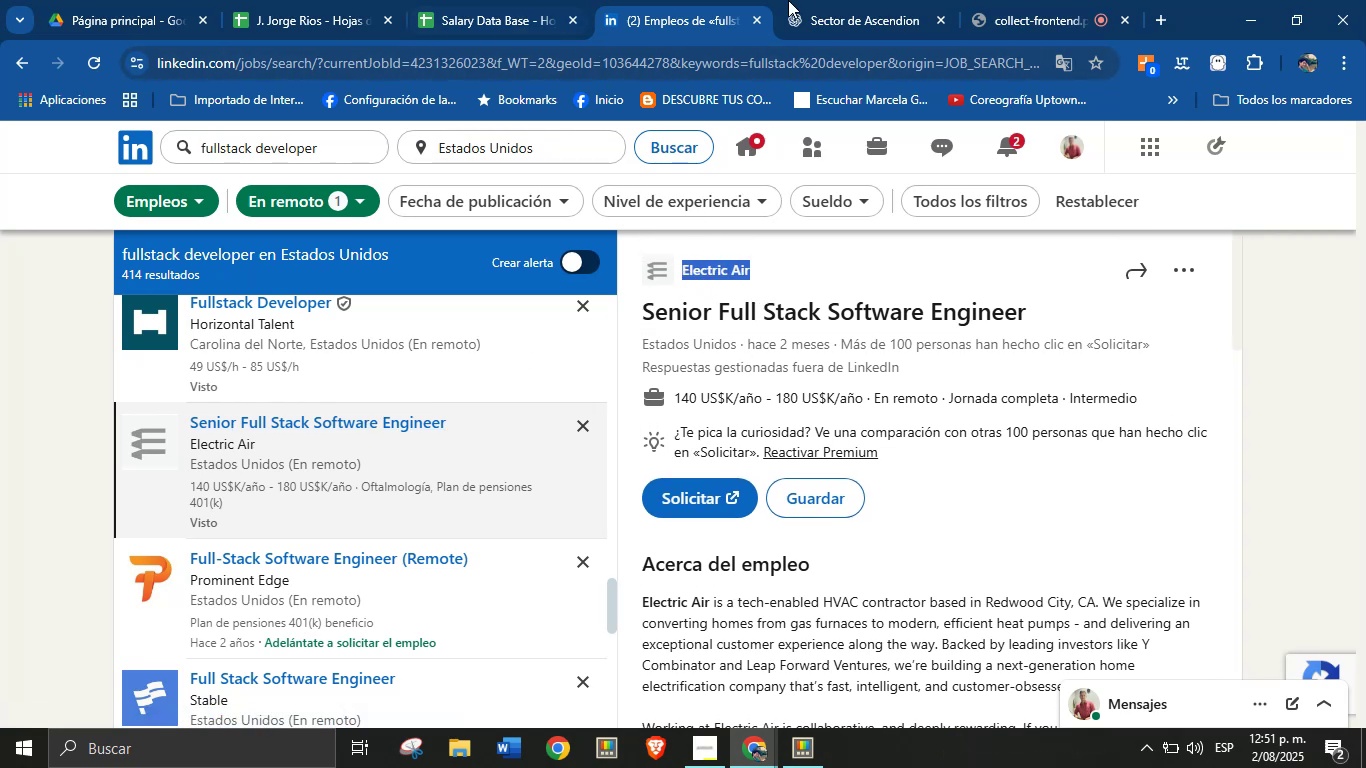 
left_click([839, 0])
 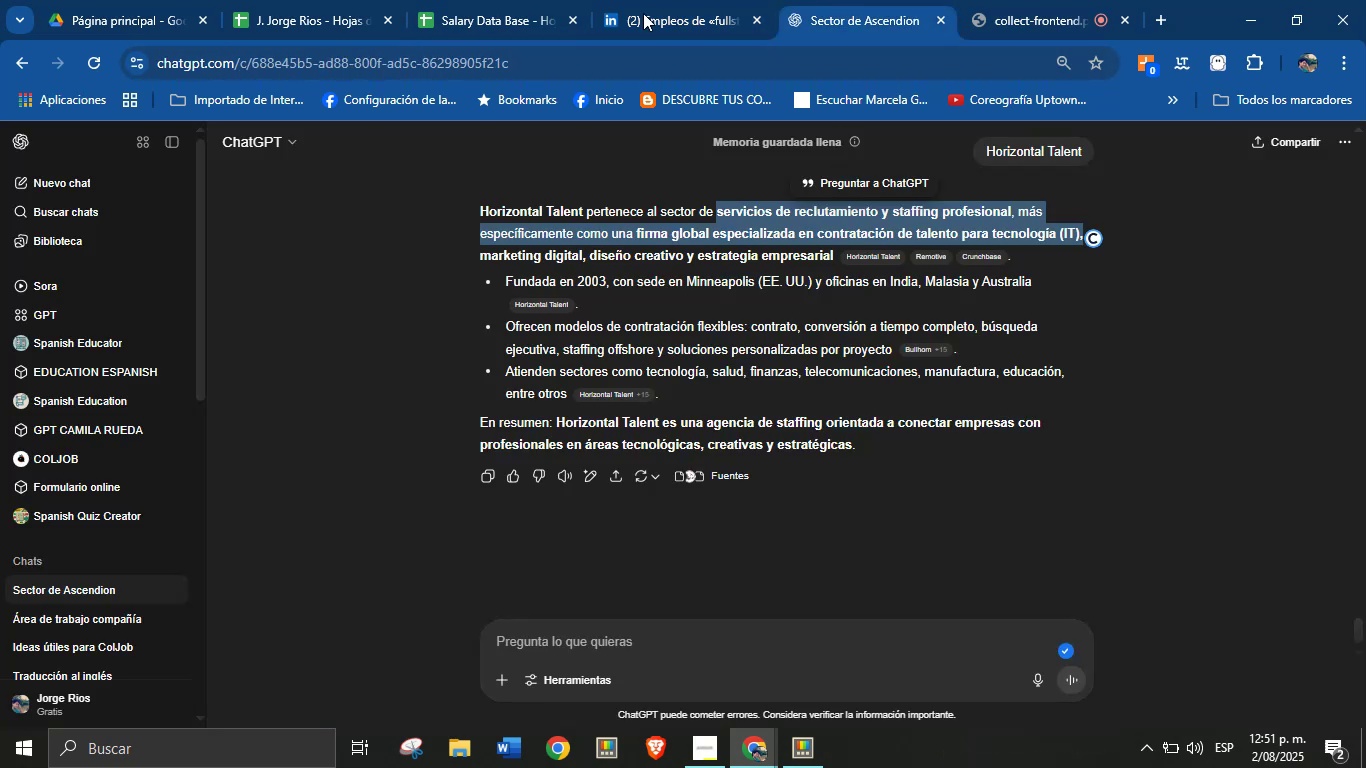 
left_click_drag(start_coordinate=[541, 0], to_coordinate=[531, 0])
 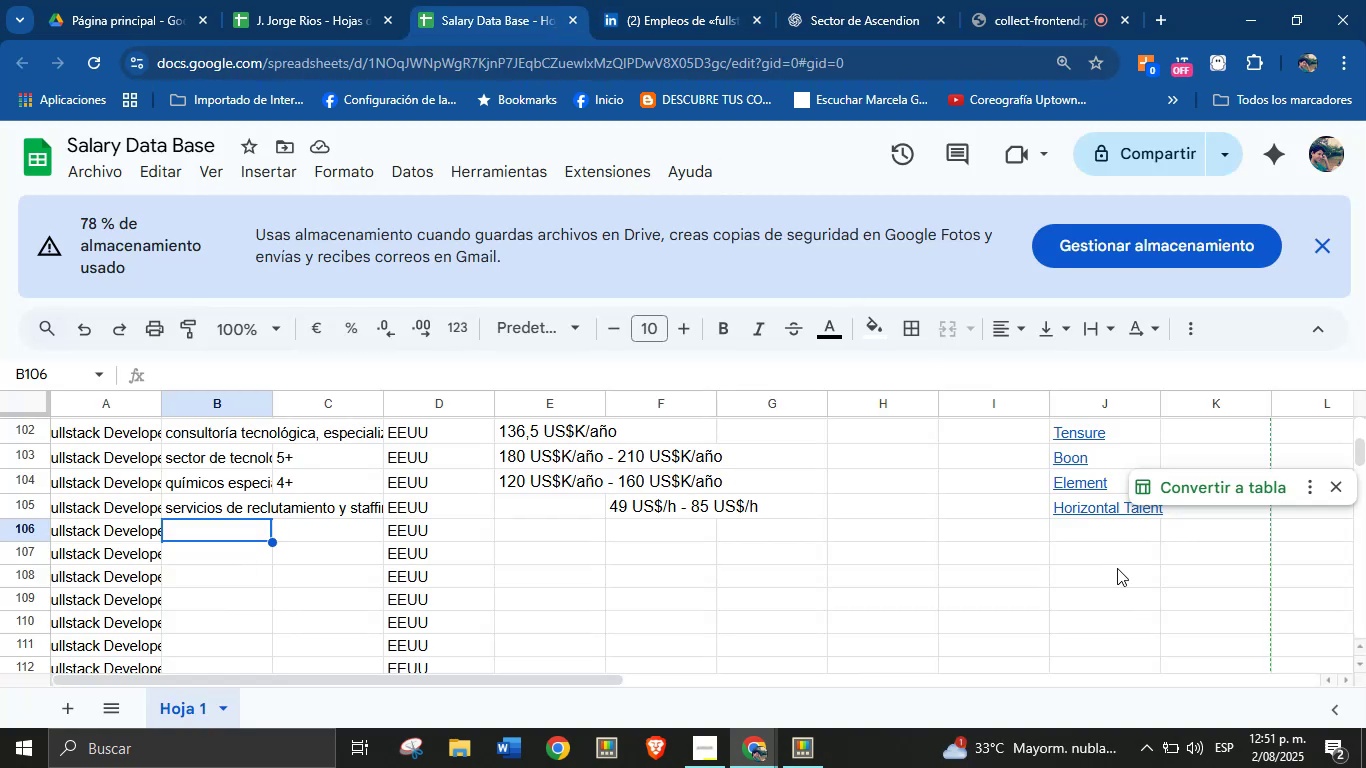 
left_click([1092, 528])
 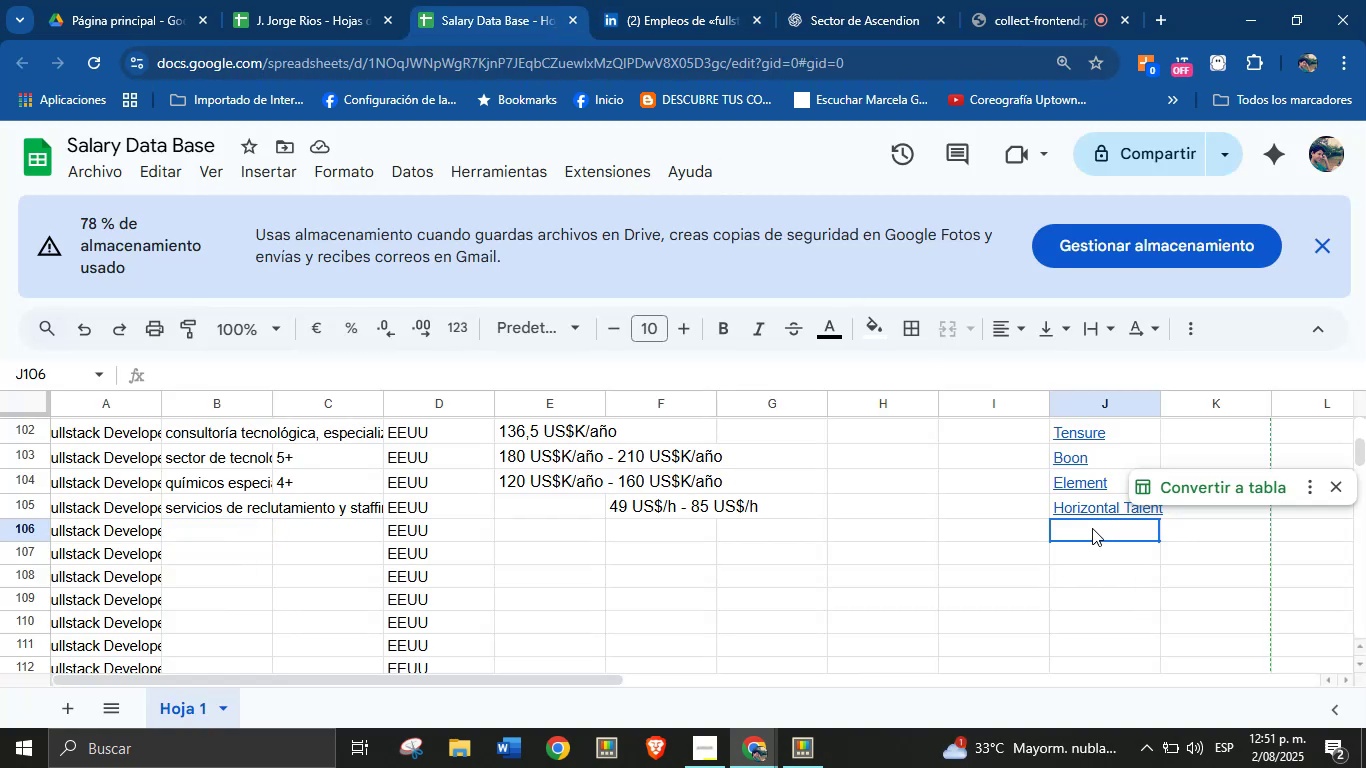 
key(Break)
 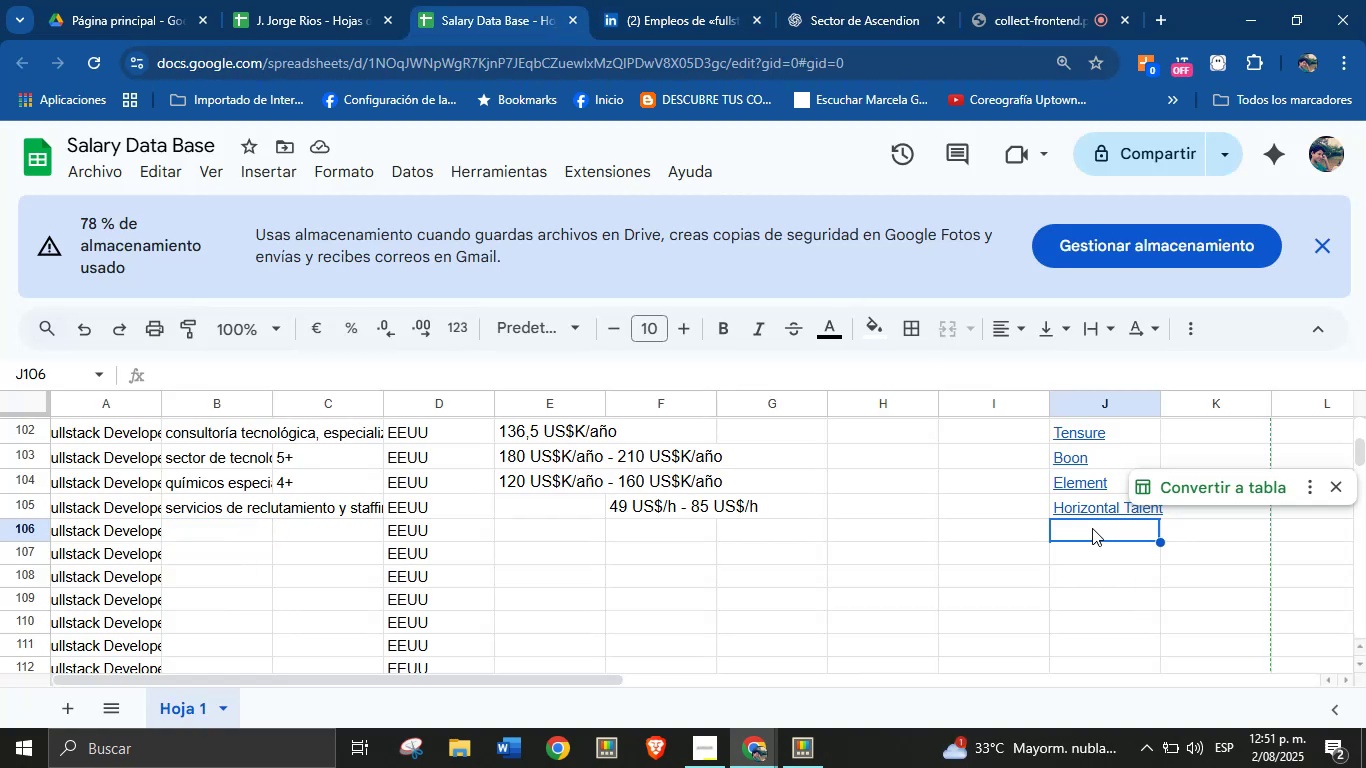 
key(Control+ControlLeft)
 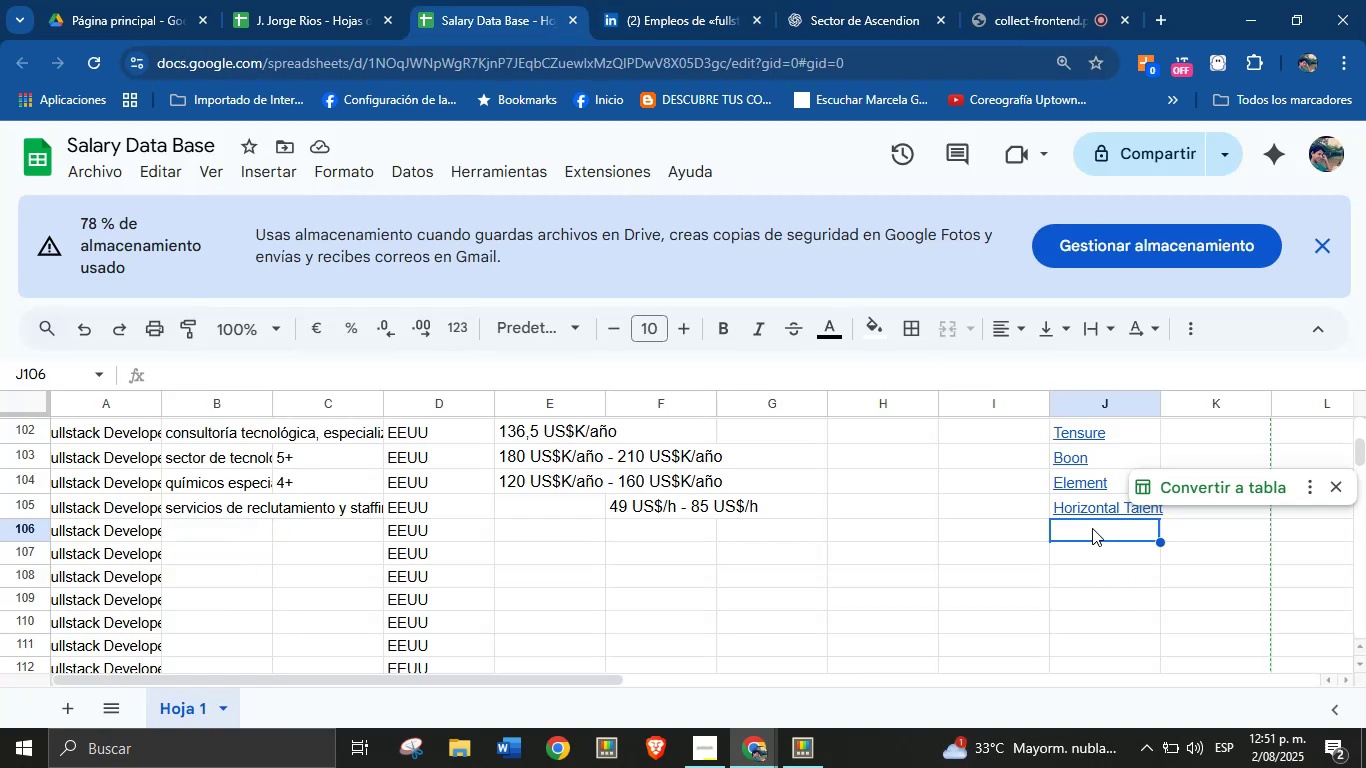 
key(Control+V)
 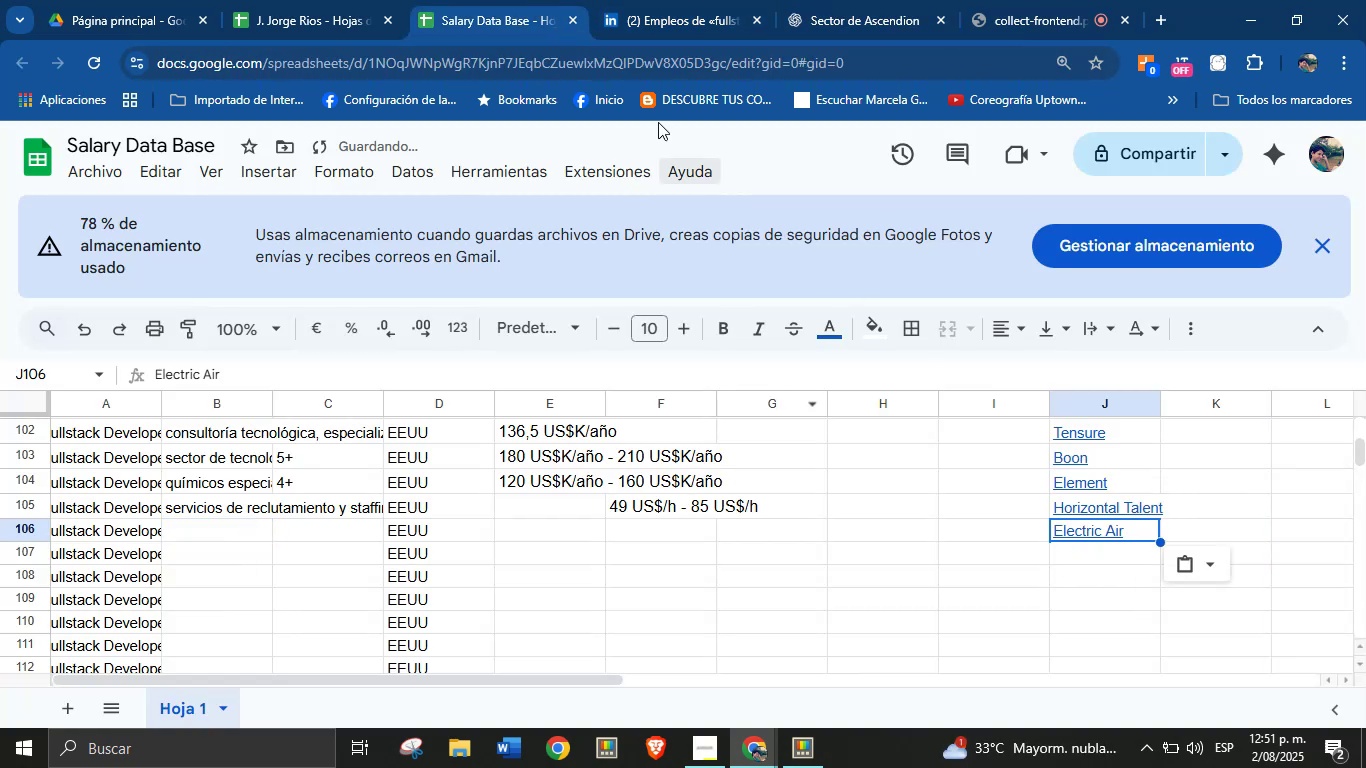 
left_click([654, 0])
 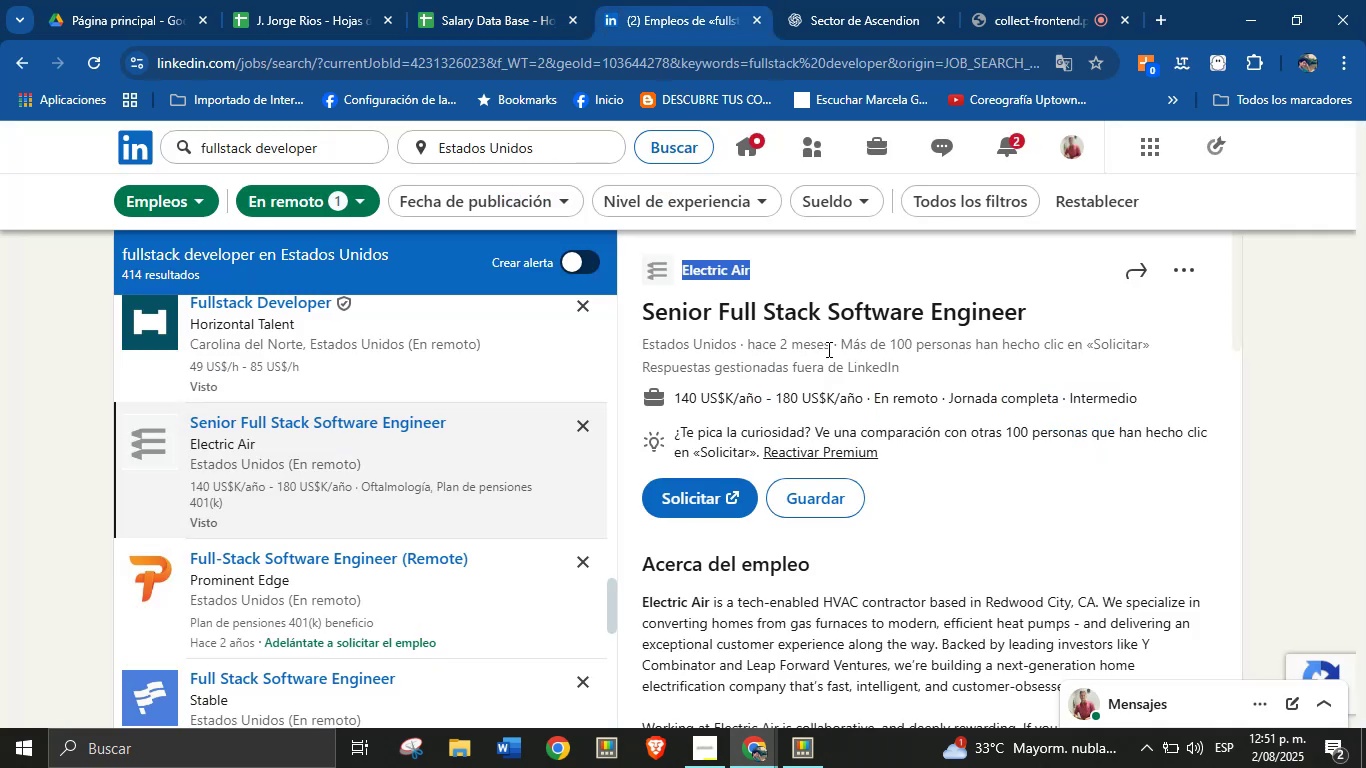 
left_click([831, 357])
 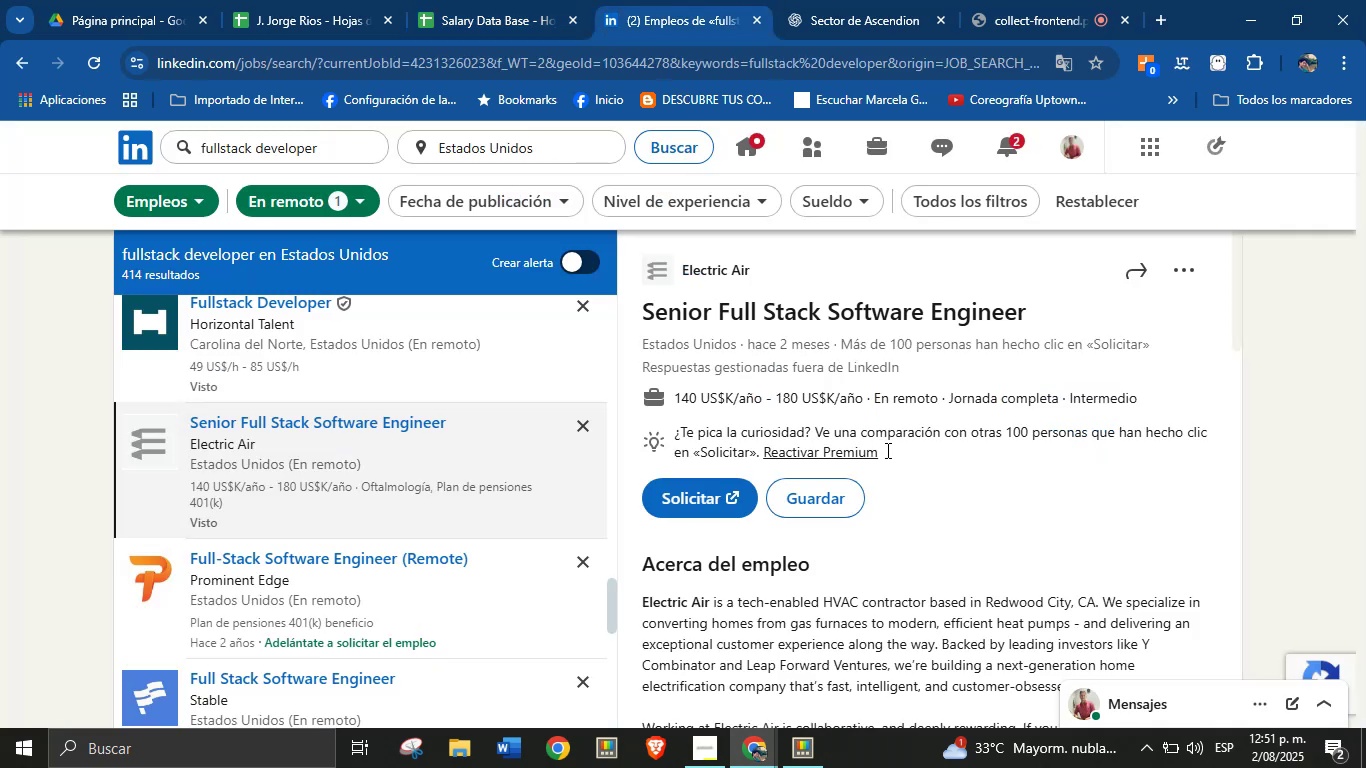 
scroll: coordinate [923, 557], scroll_direction: down, amount: 1.0
 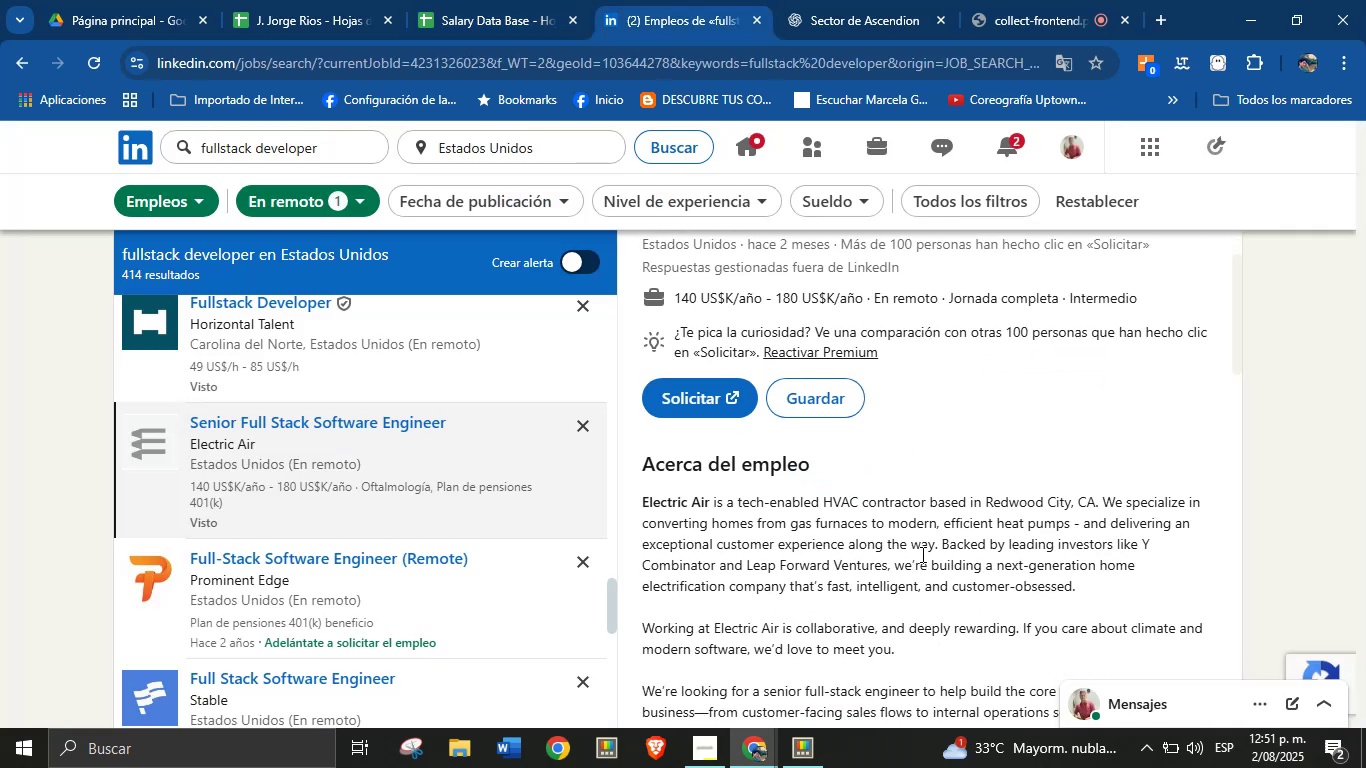 
scroll: coordinate [910, 523], scroll_direction: up, amount: 2.0
 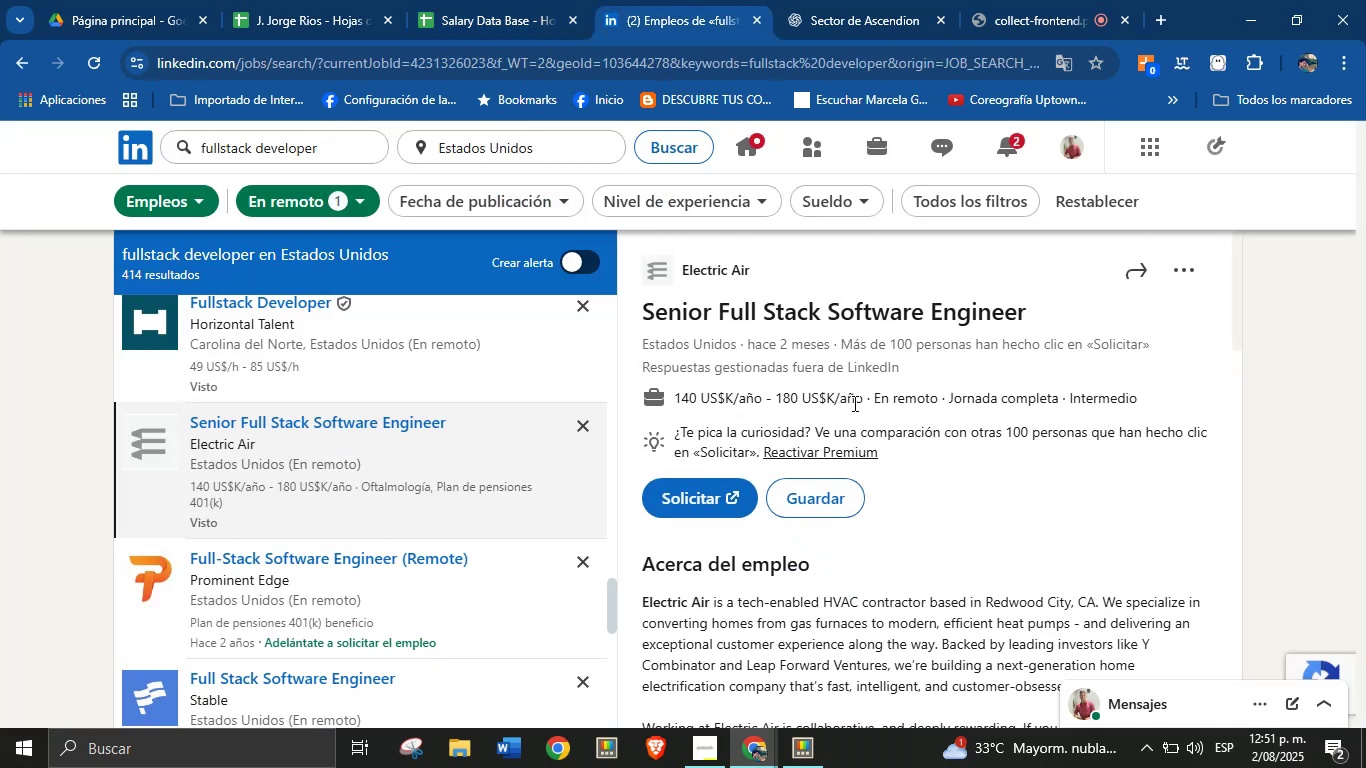 
left_click_drag(start_coordinate=[863, 401], to_coordinate=[676, 400])
 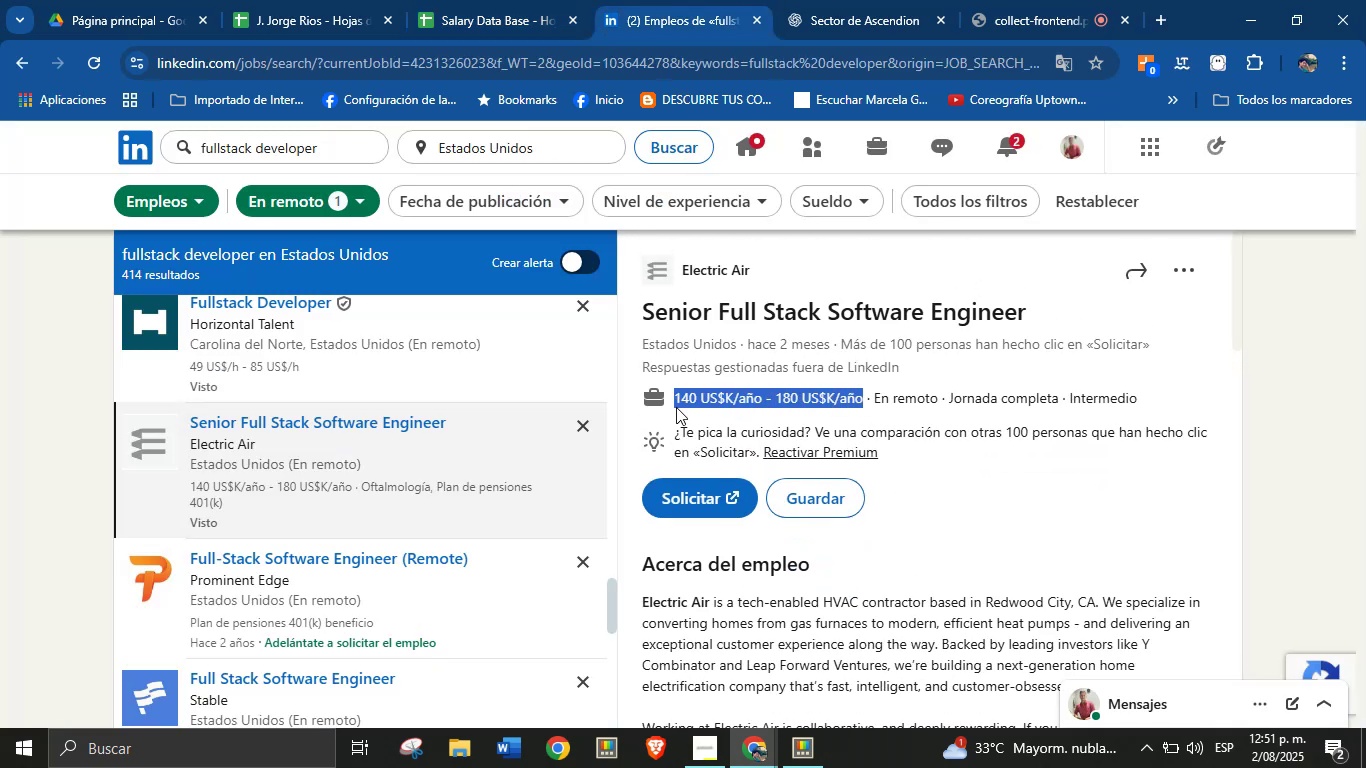 
key(Alt+Control+ControlLeft)
 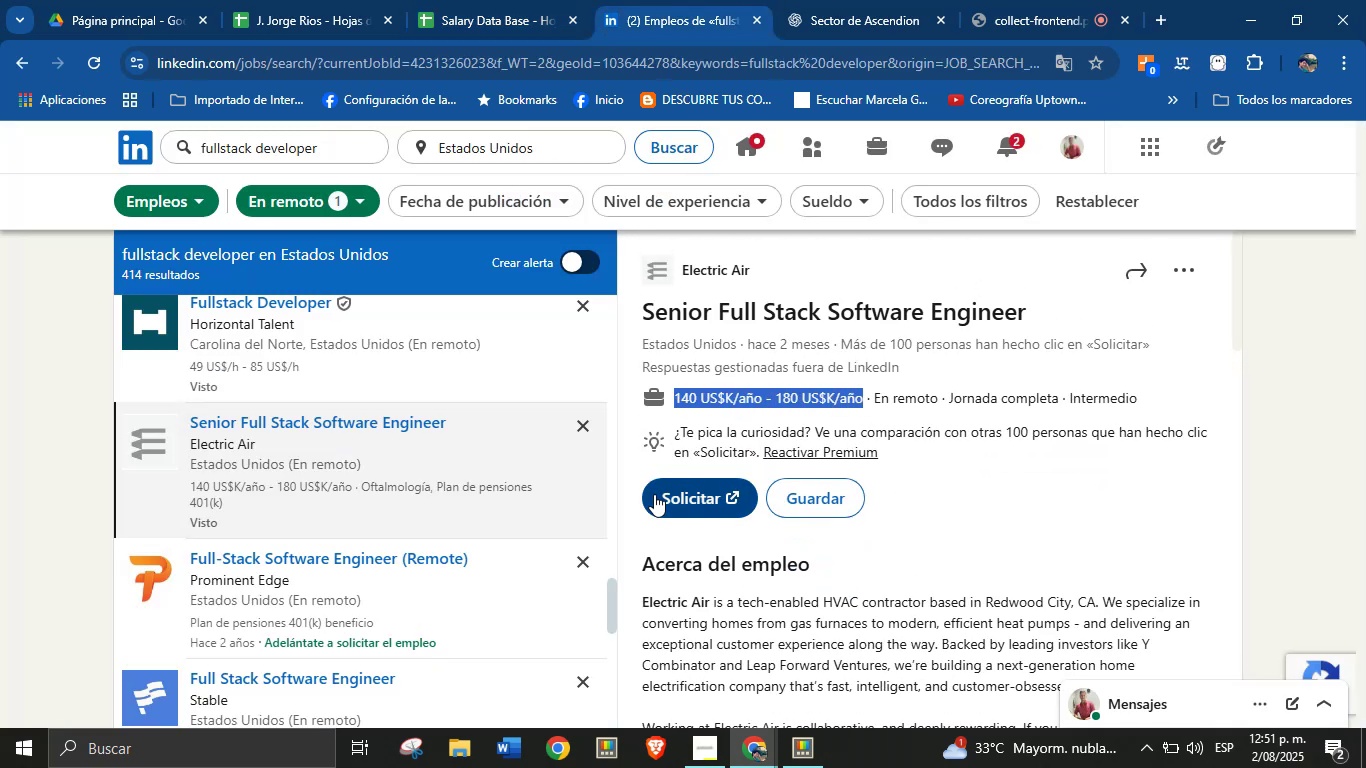 
key(Alt+AltLeft)
 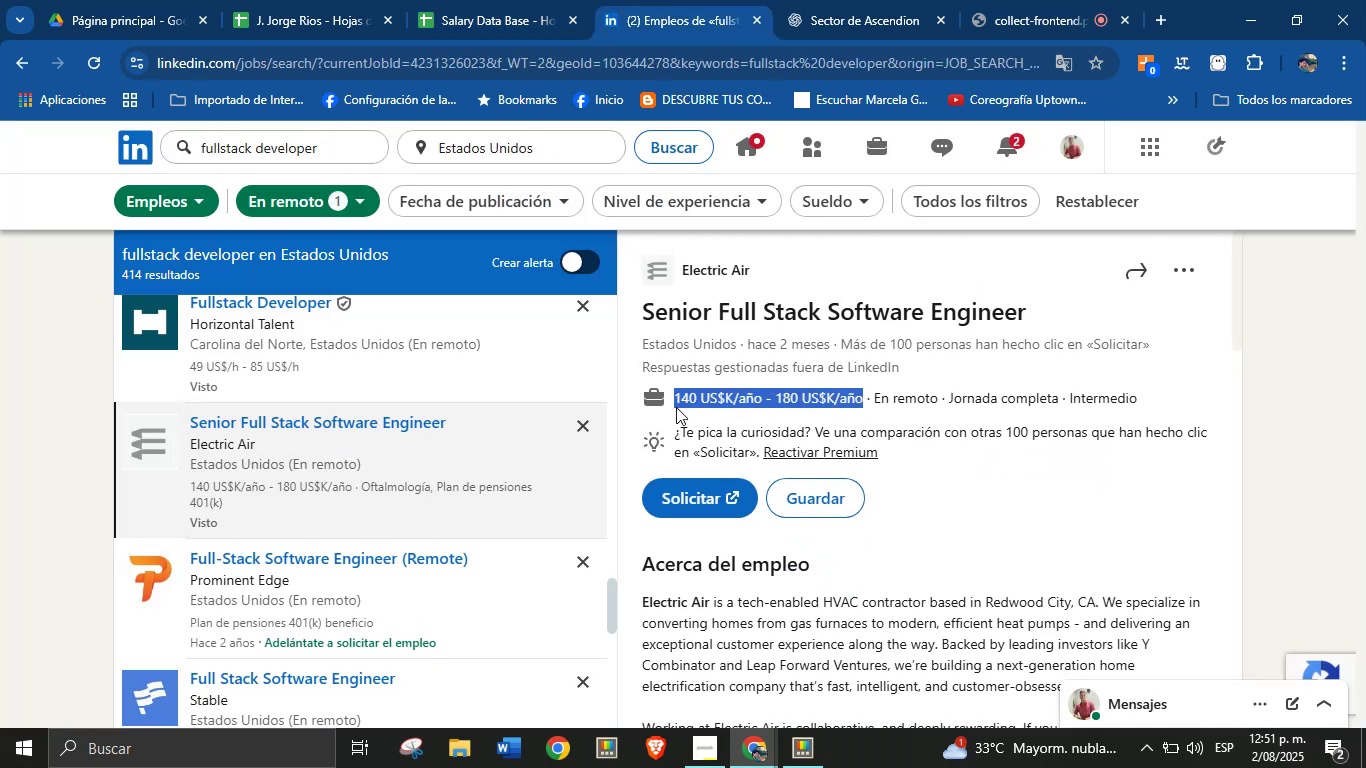 
key(Alt+Control+C)
 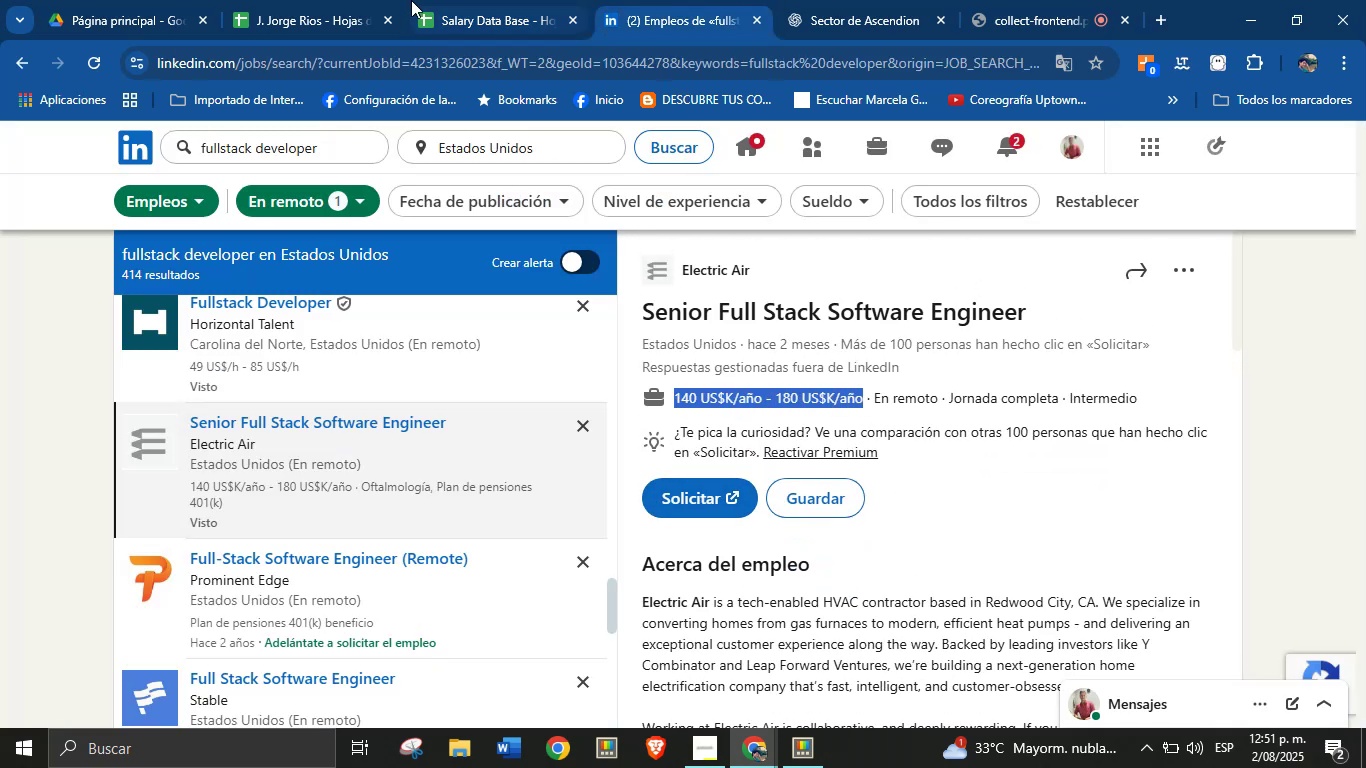 
left_click([478, 0])
 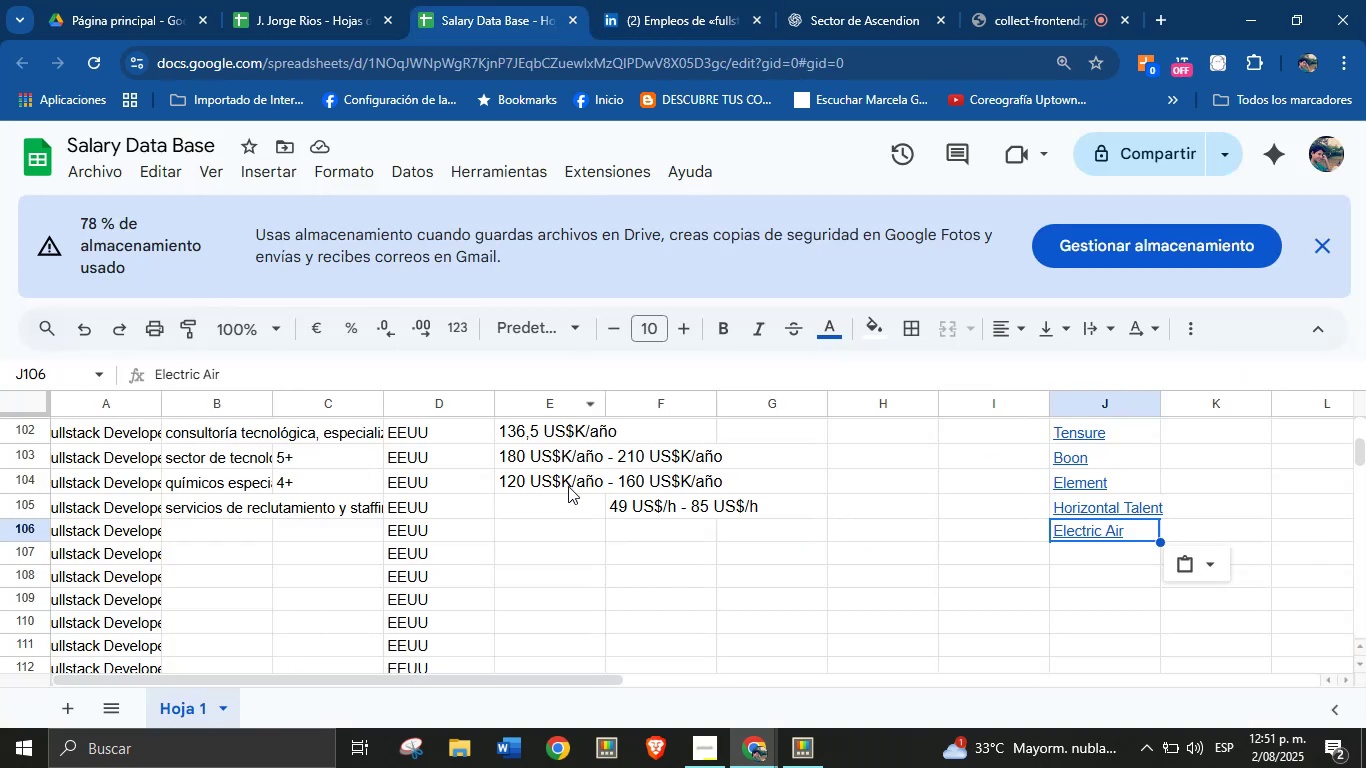 
left_click([550, 498])
 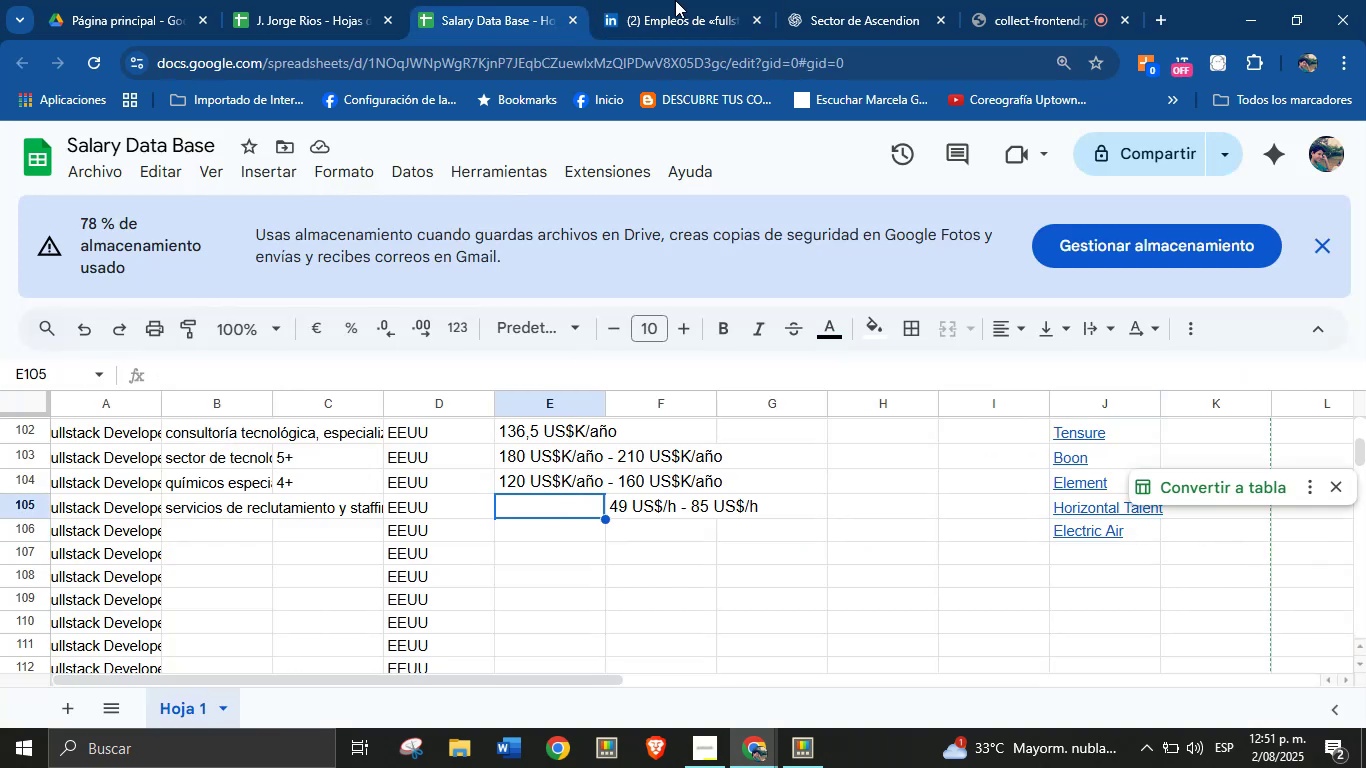 
left_click([720, 0])
 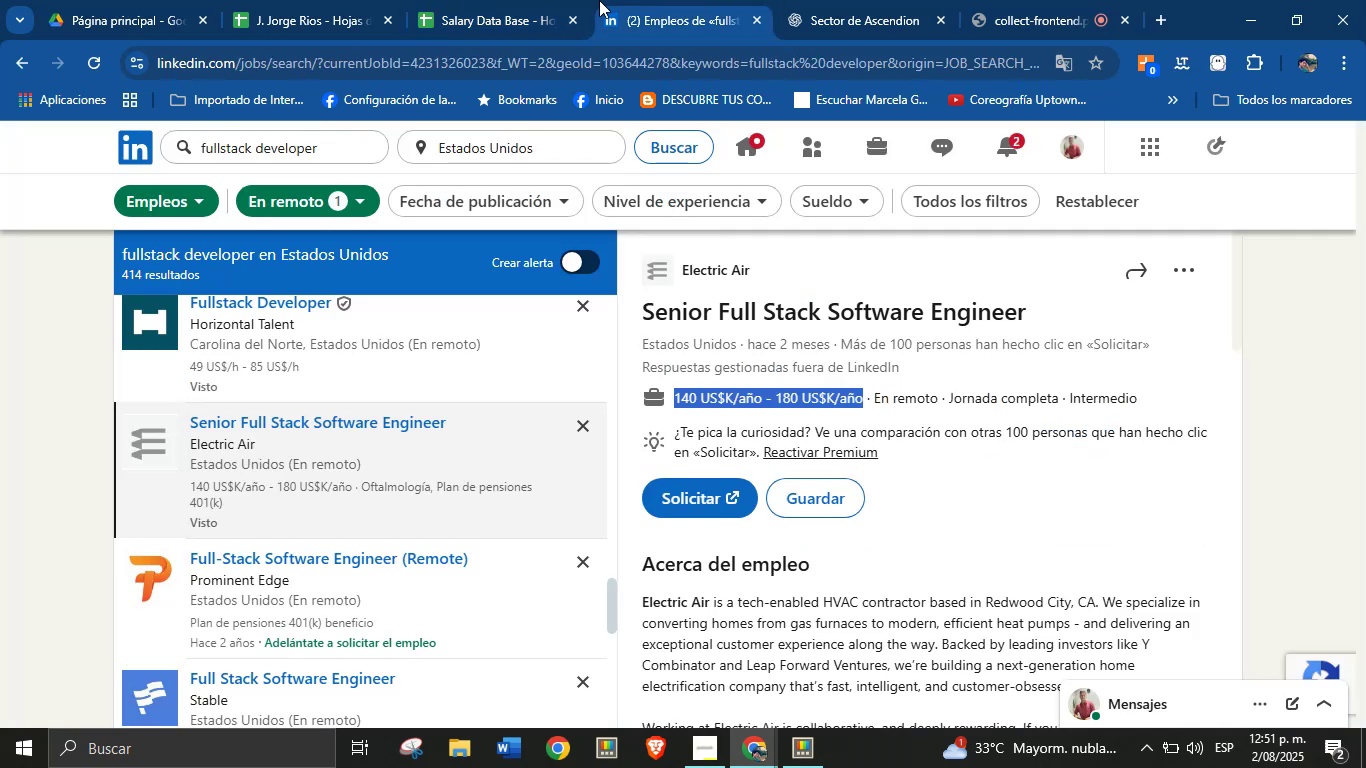 
left_click([463, 0])
 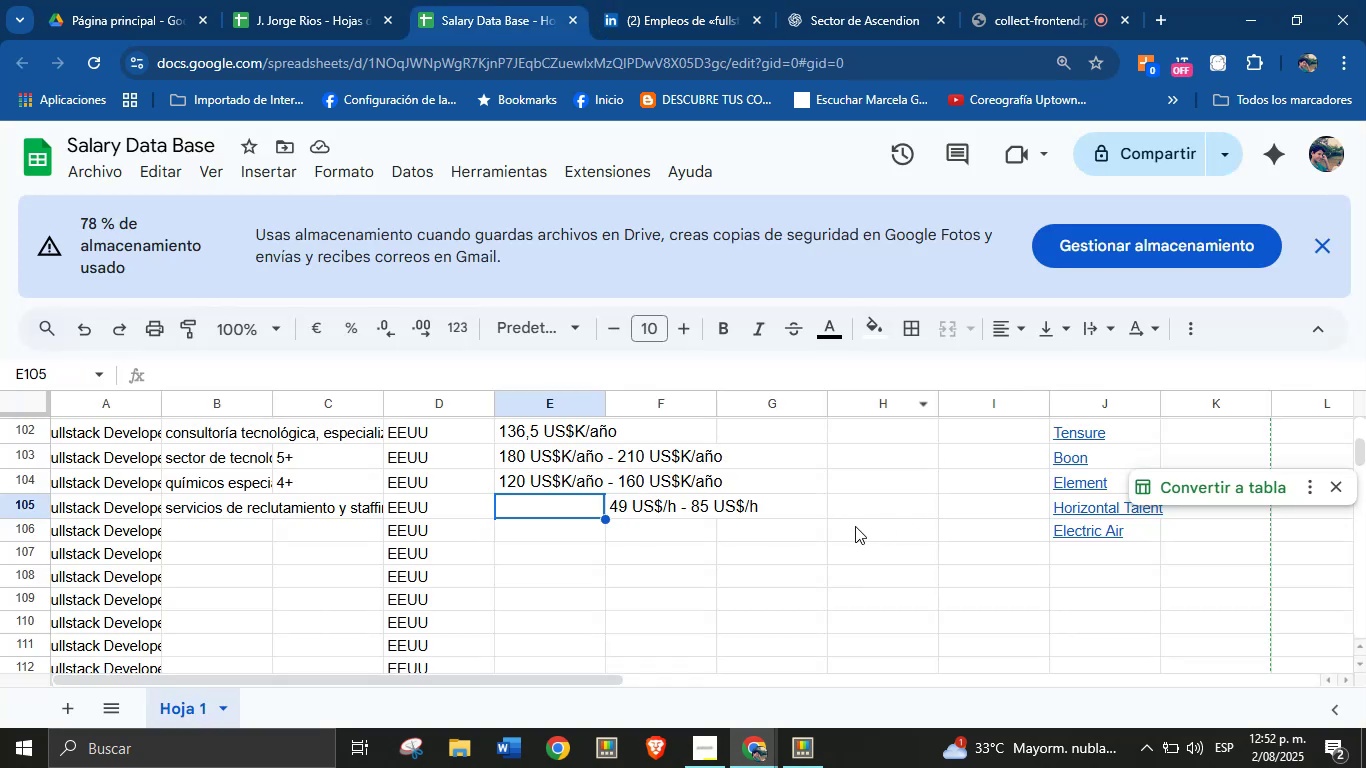 
left_click([662, 533])
 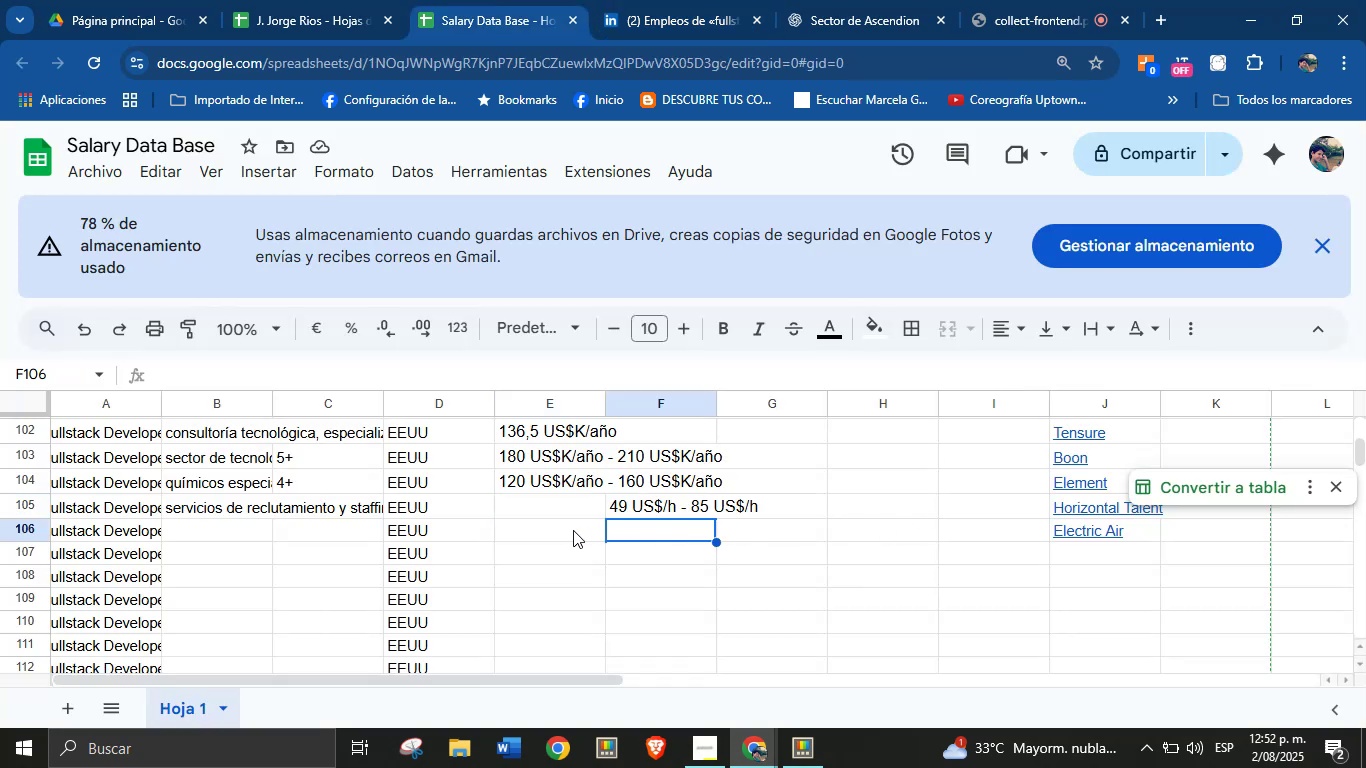 
left_click([554, 530])
 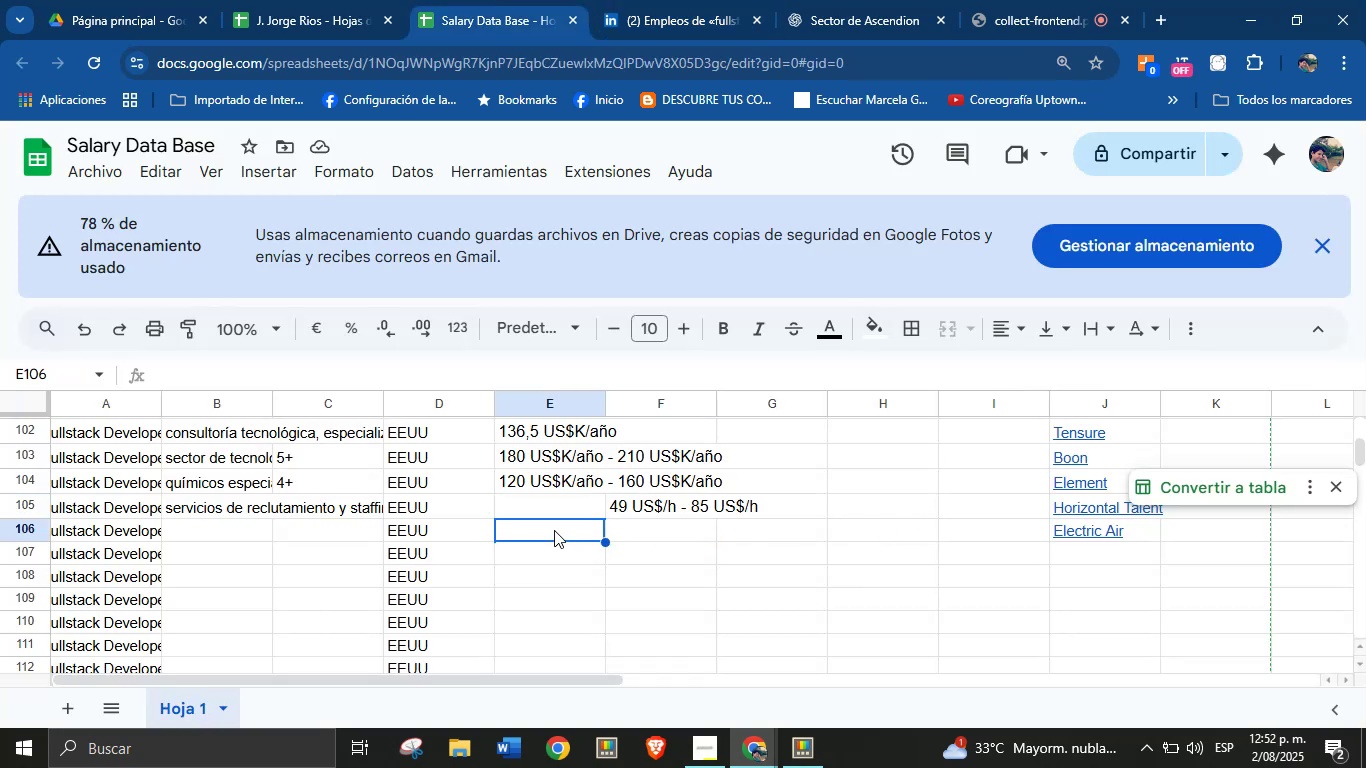 
key(Control+ControlLeft)
 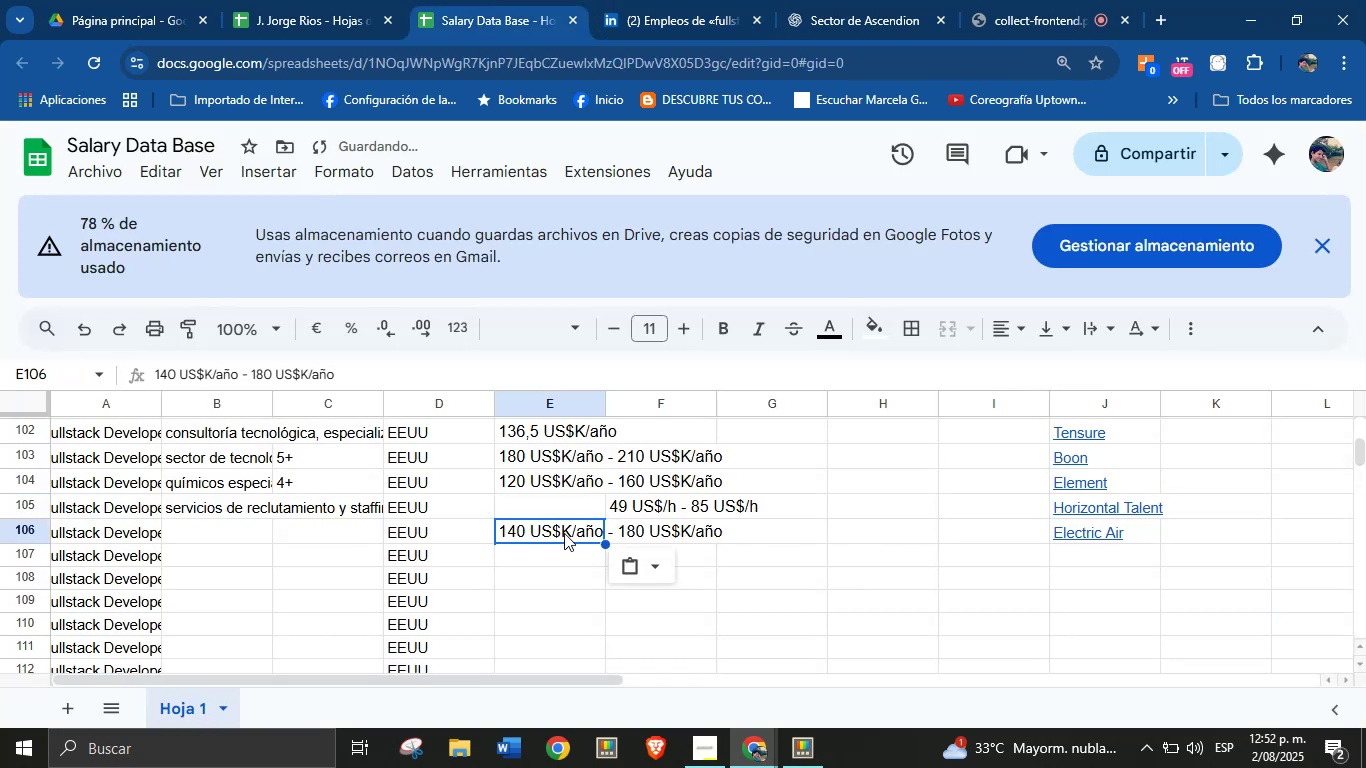 
key(Break)
 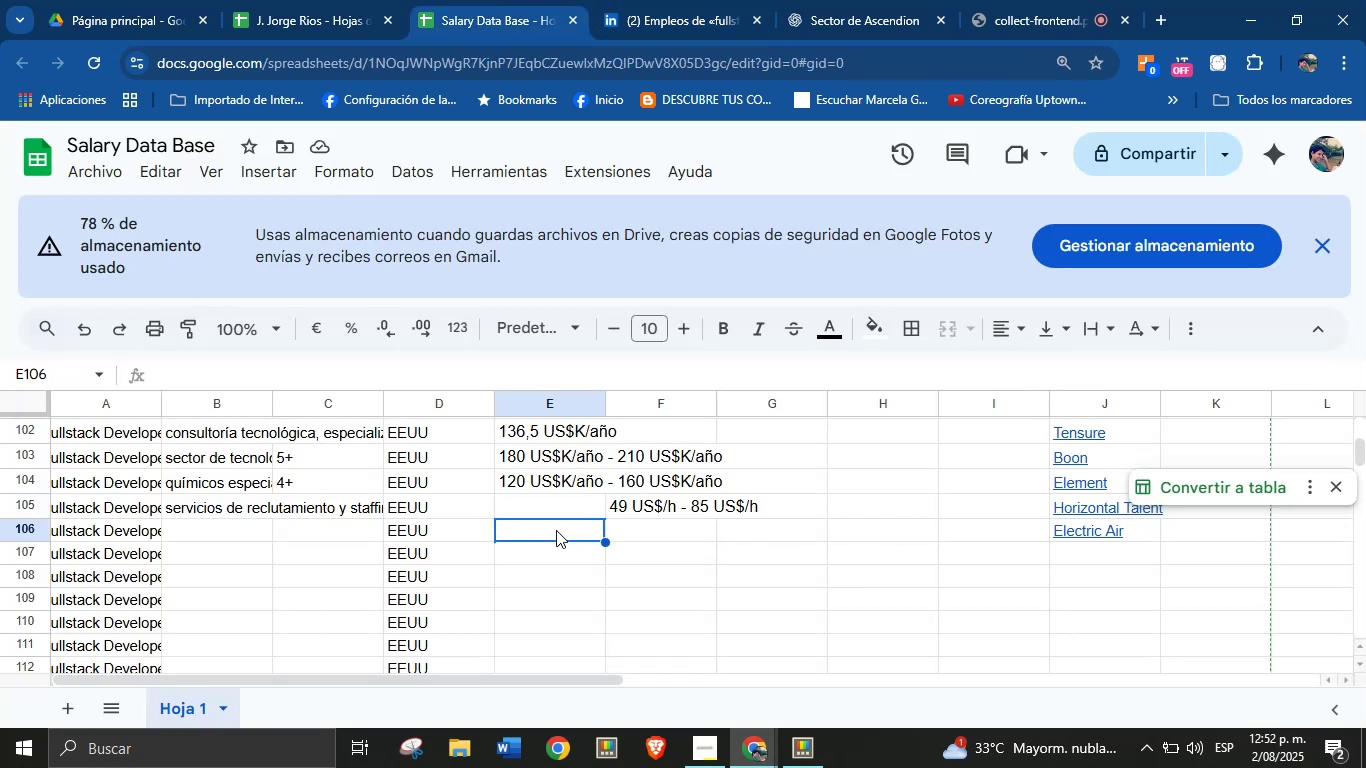 
key(Control+V)
 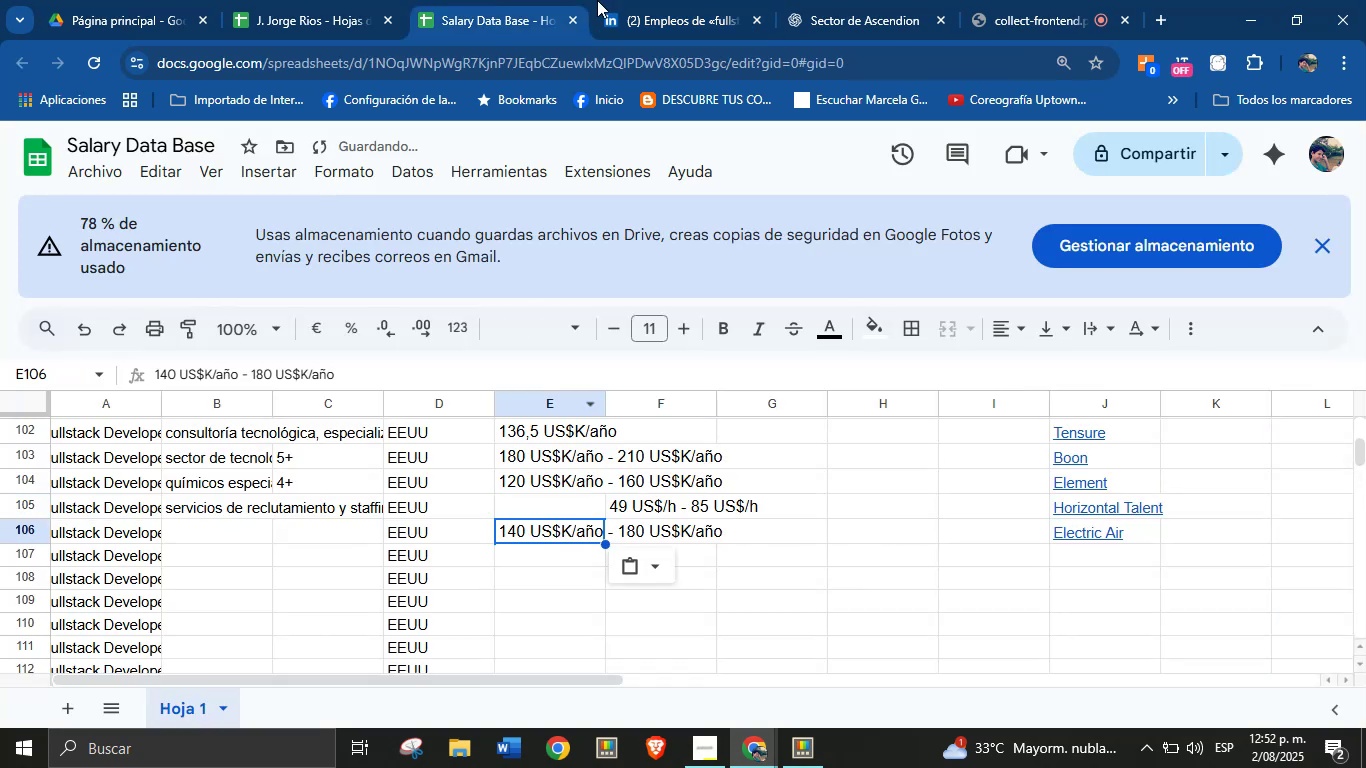 
left_click([683, 0])
 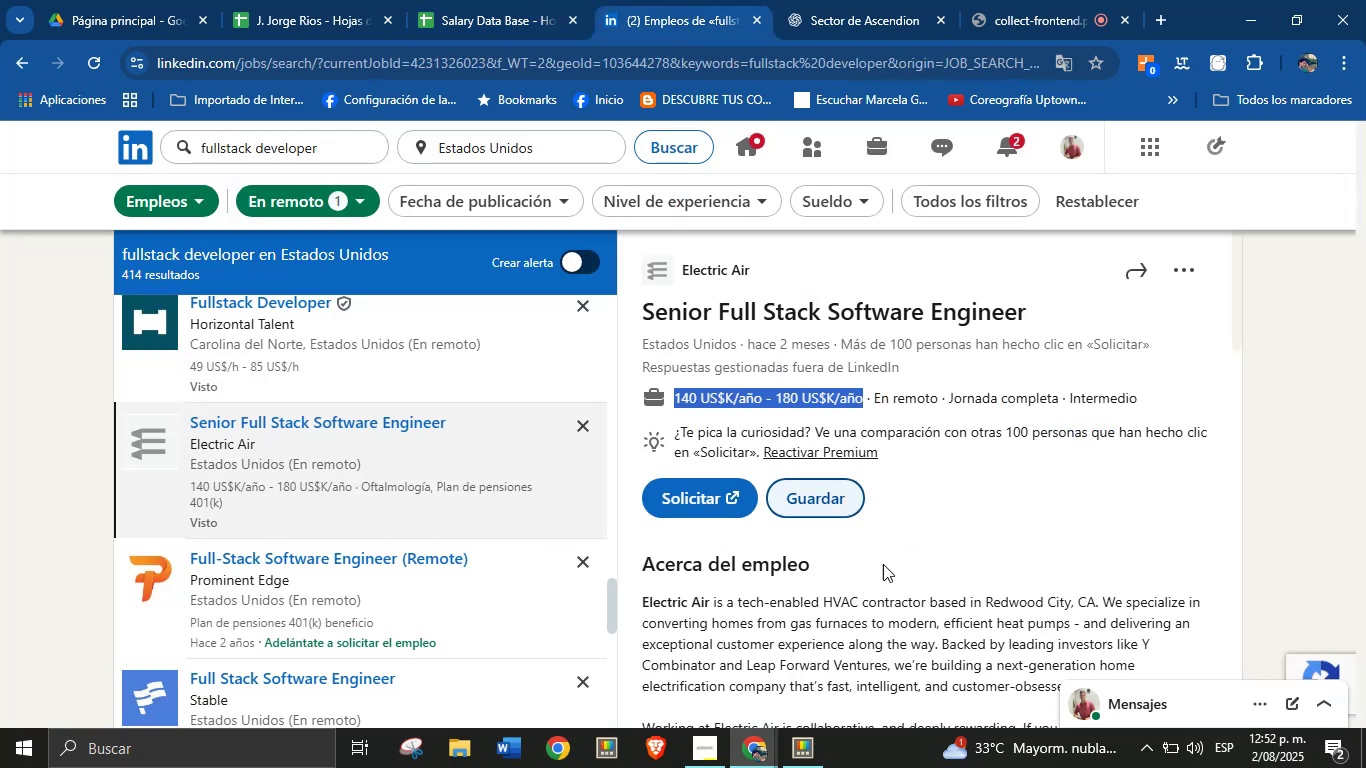 
left_click([895, 607])
 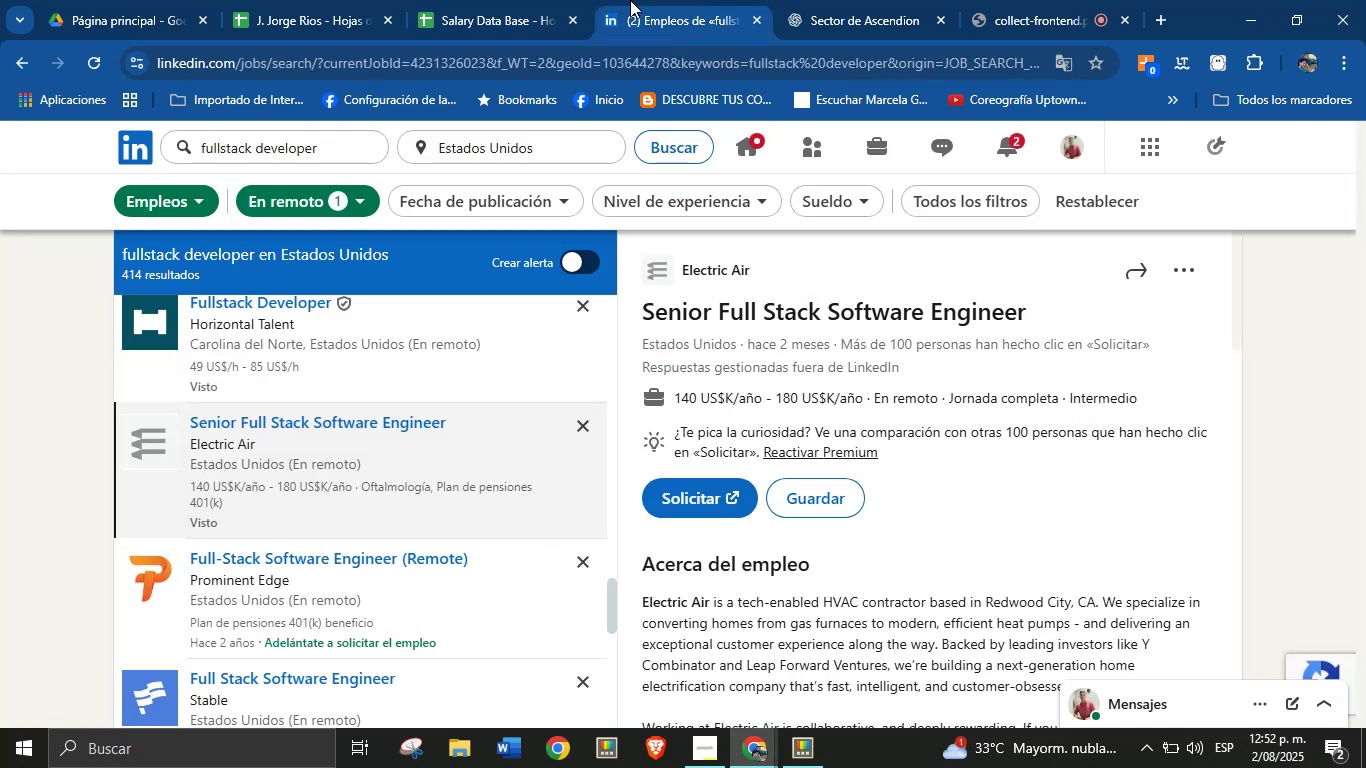 
left_click([513, 0])
 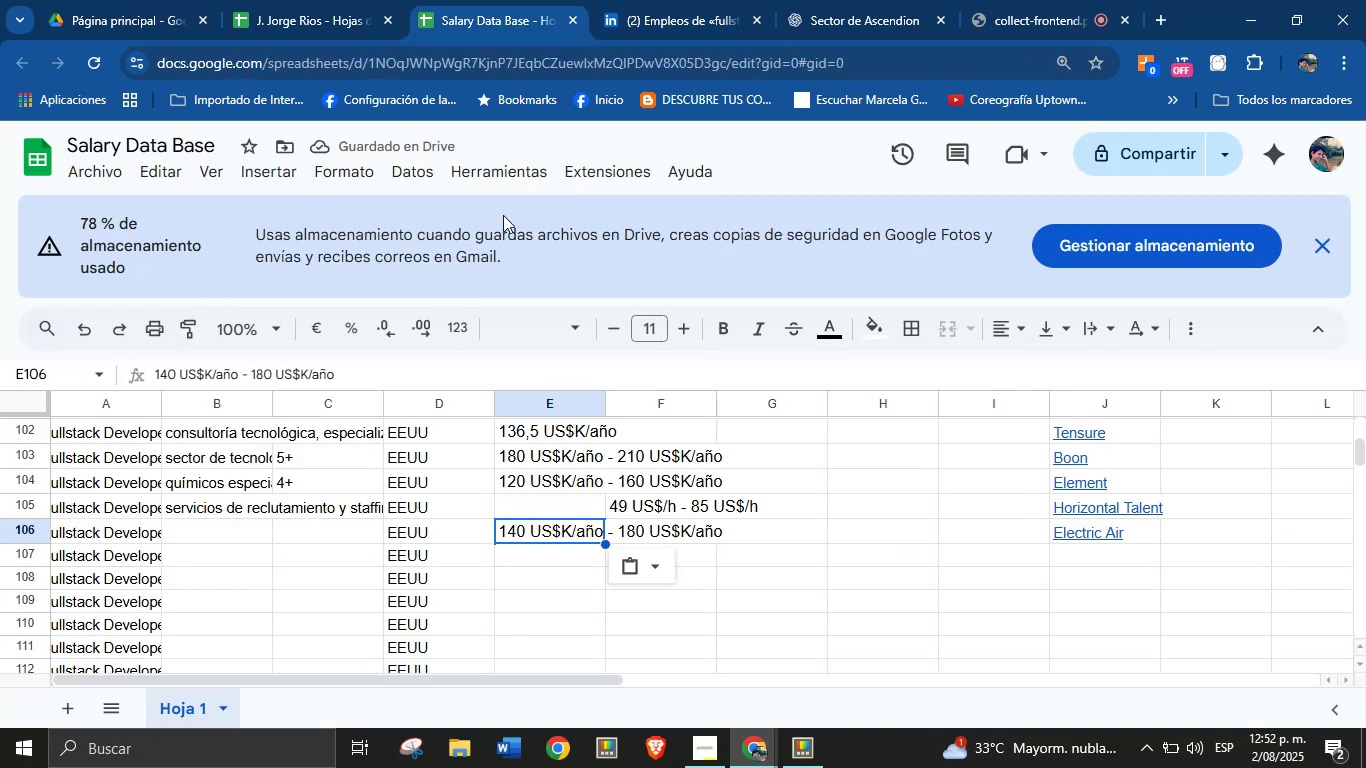 
left_click([660, 0])
 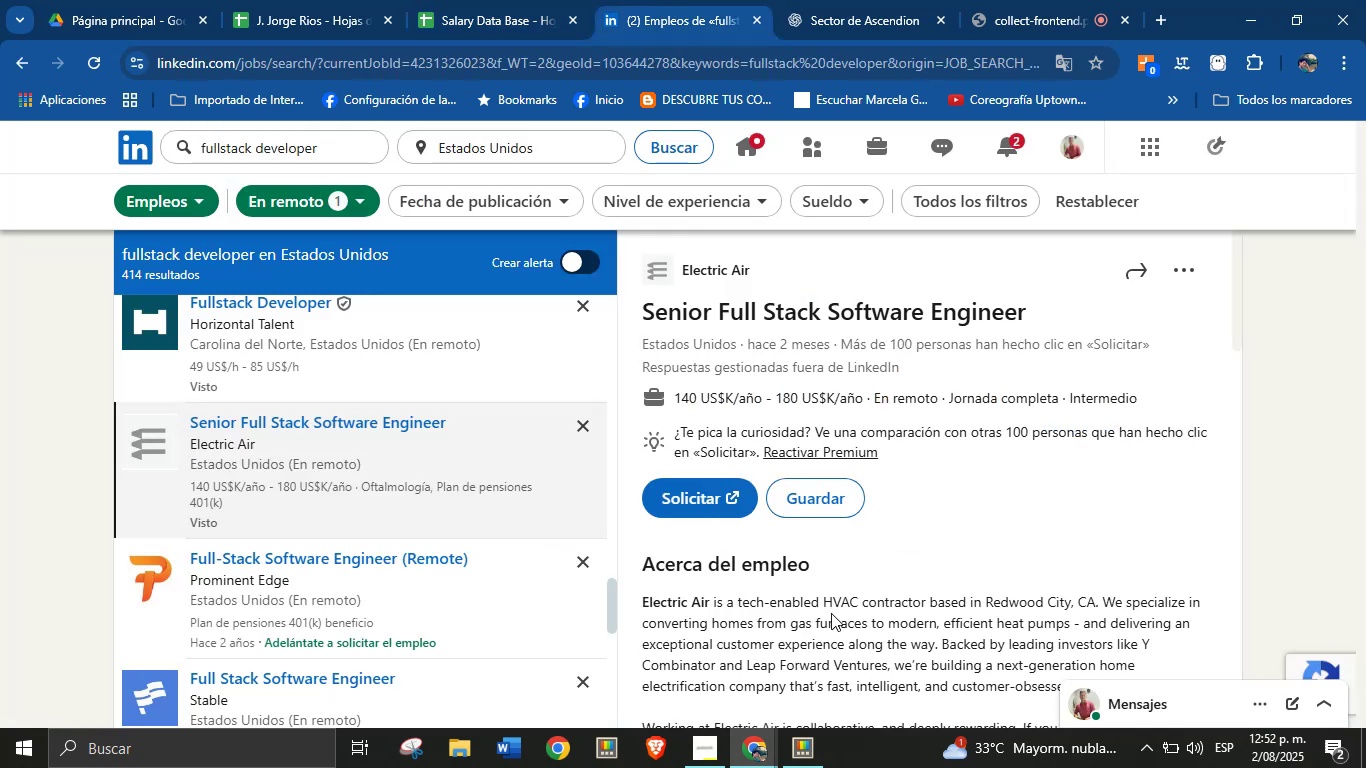 
left_click([841, 637])
 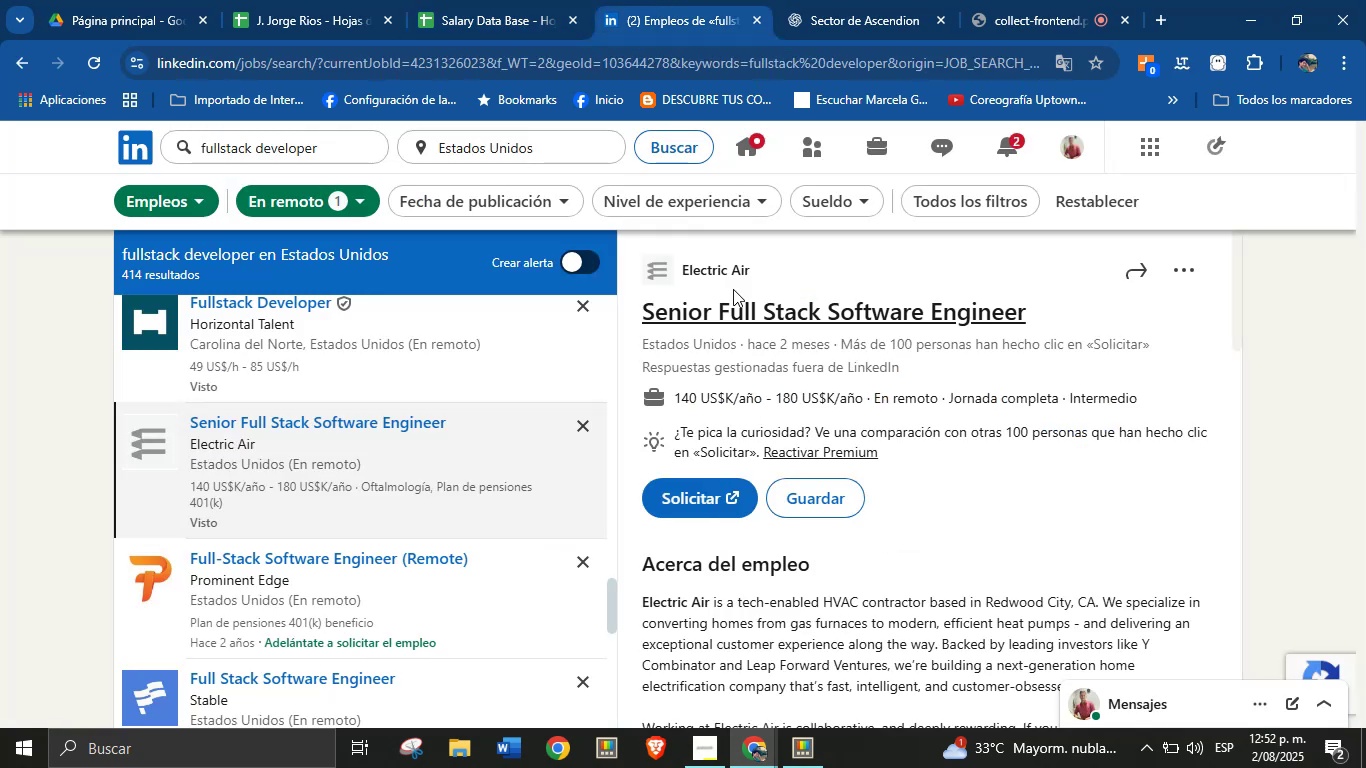 
right_click([716, 269])
 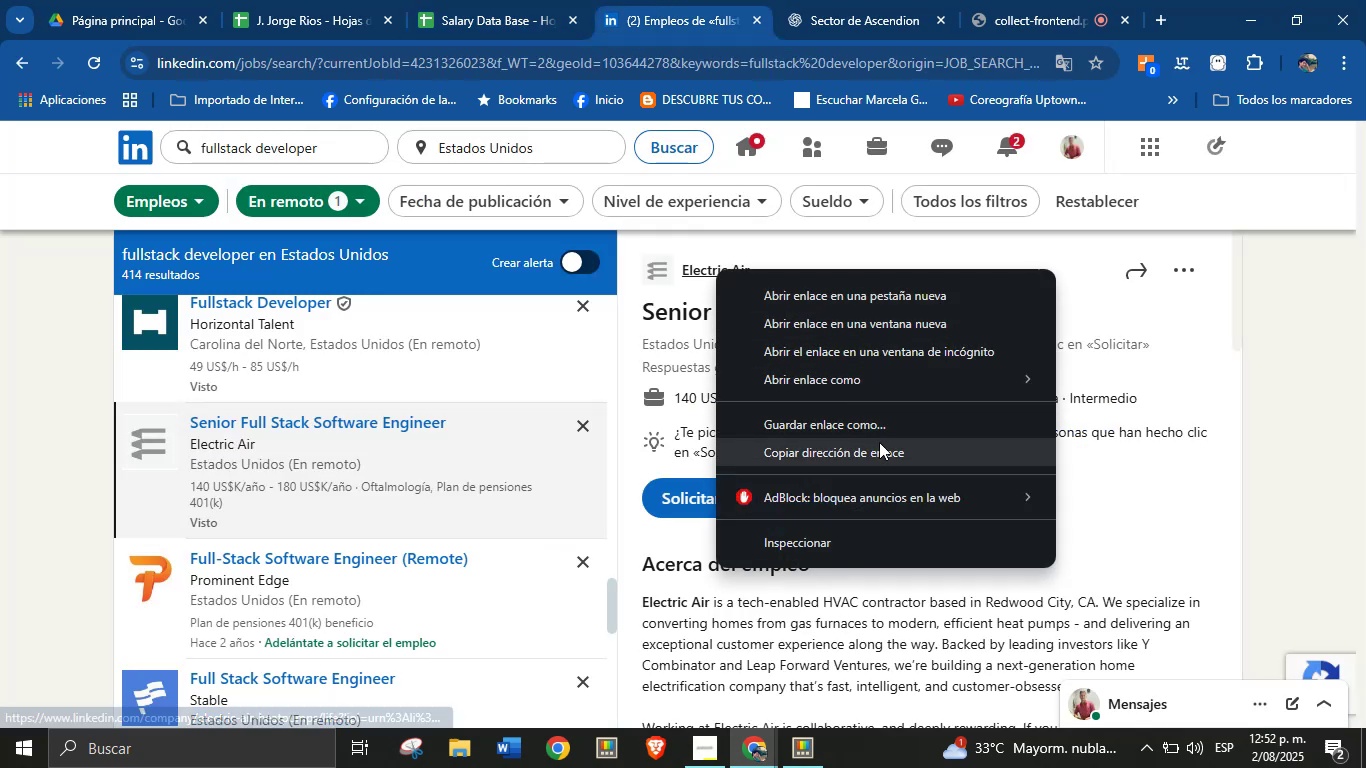 
left_click([881, 446])
 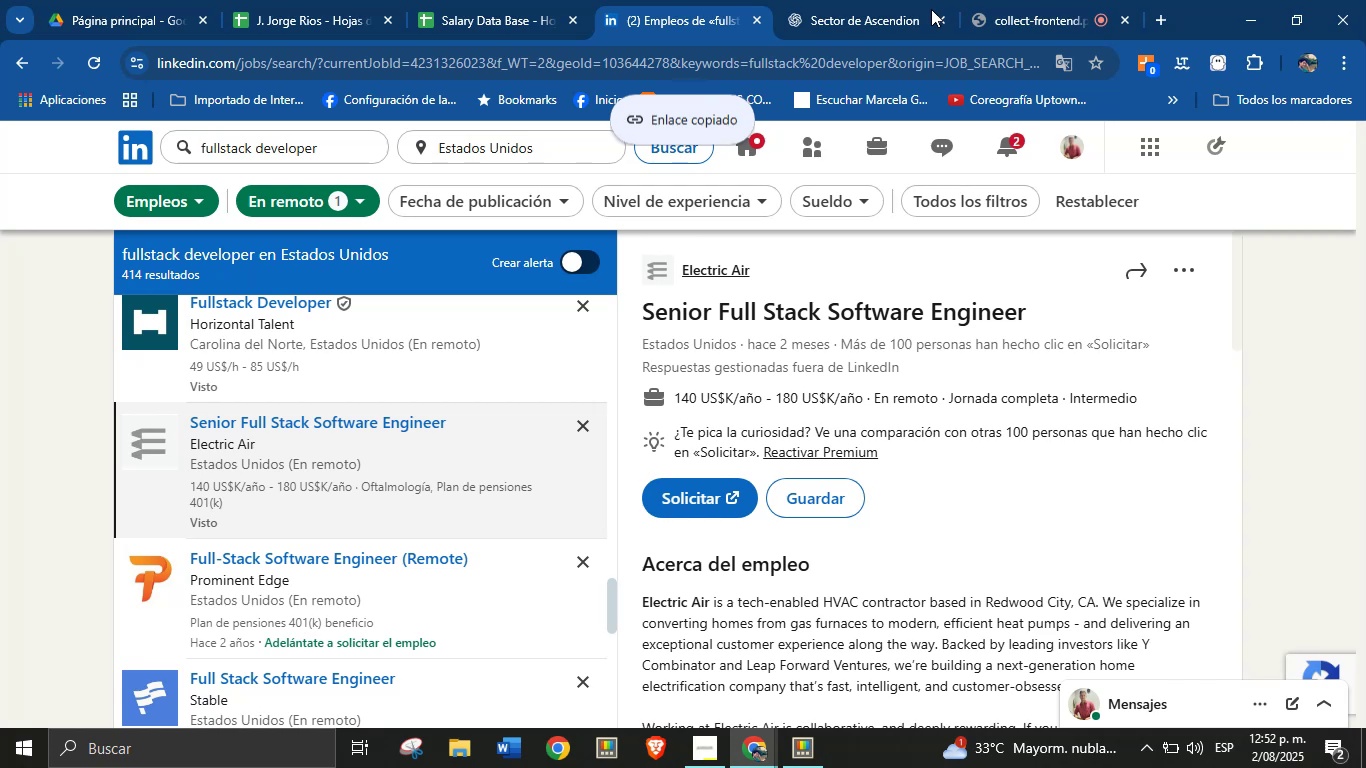 
left_click([852, 0])
 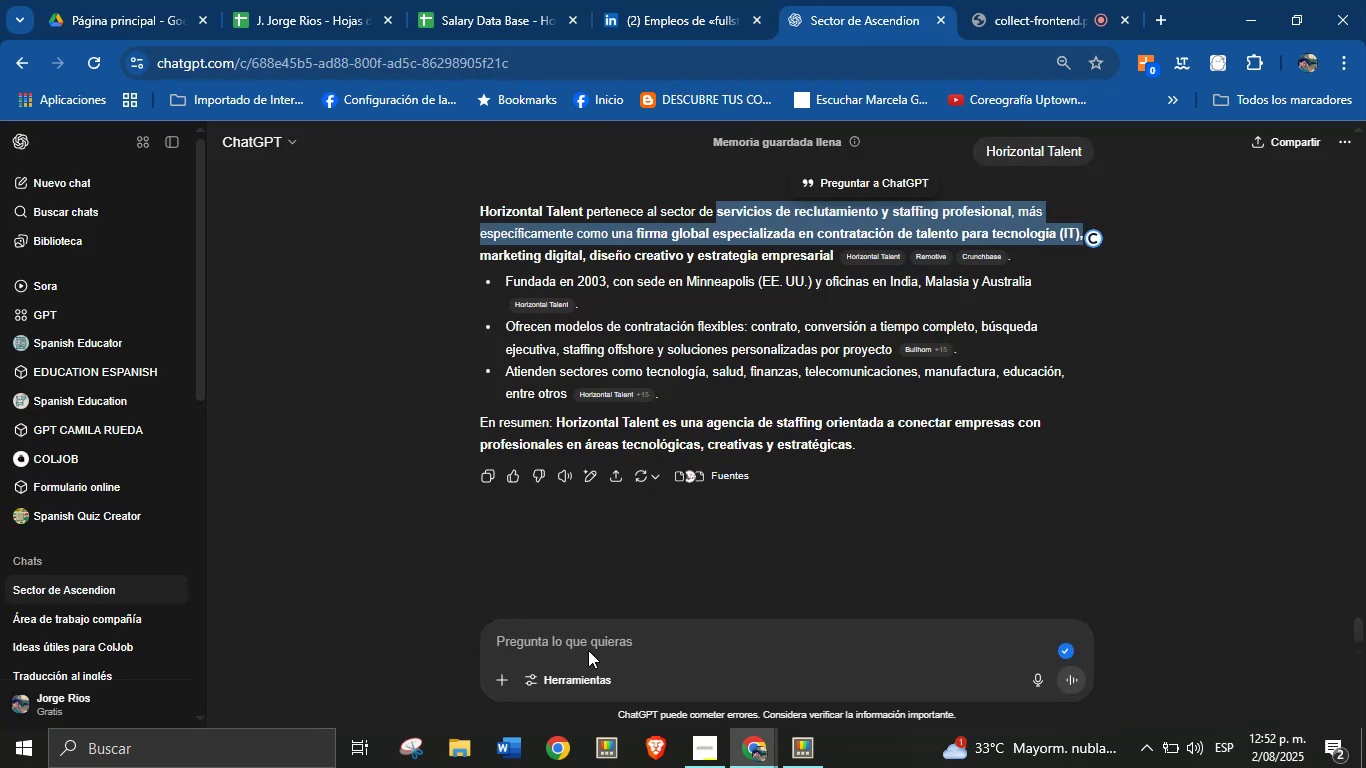 
left_click([588, 646])
 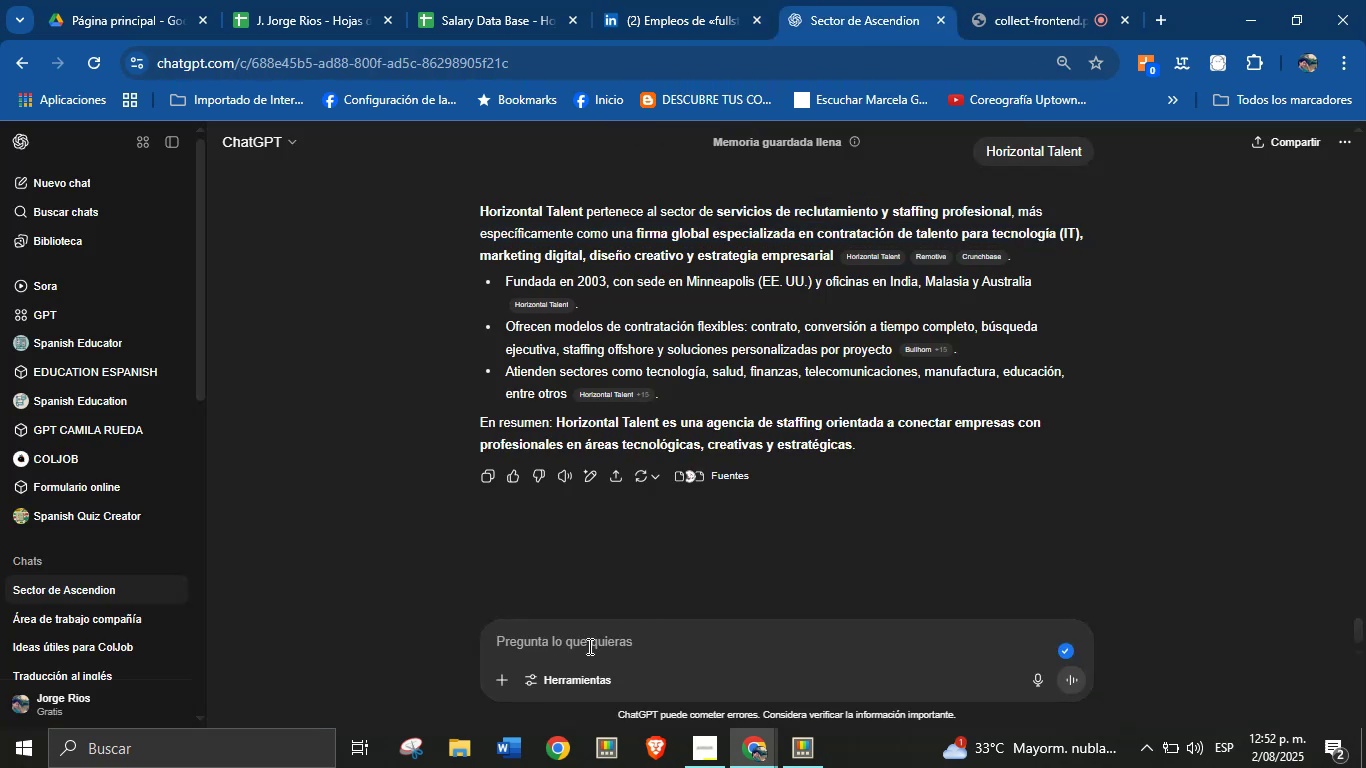 
key(Break)
 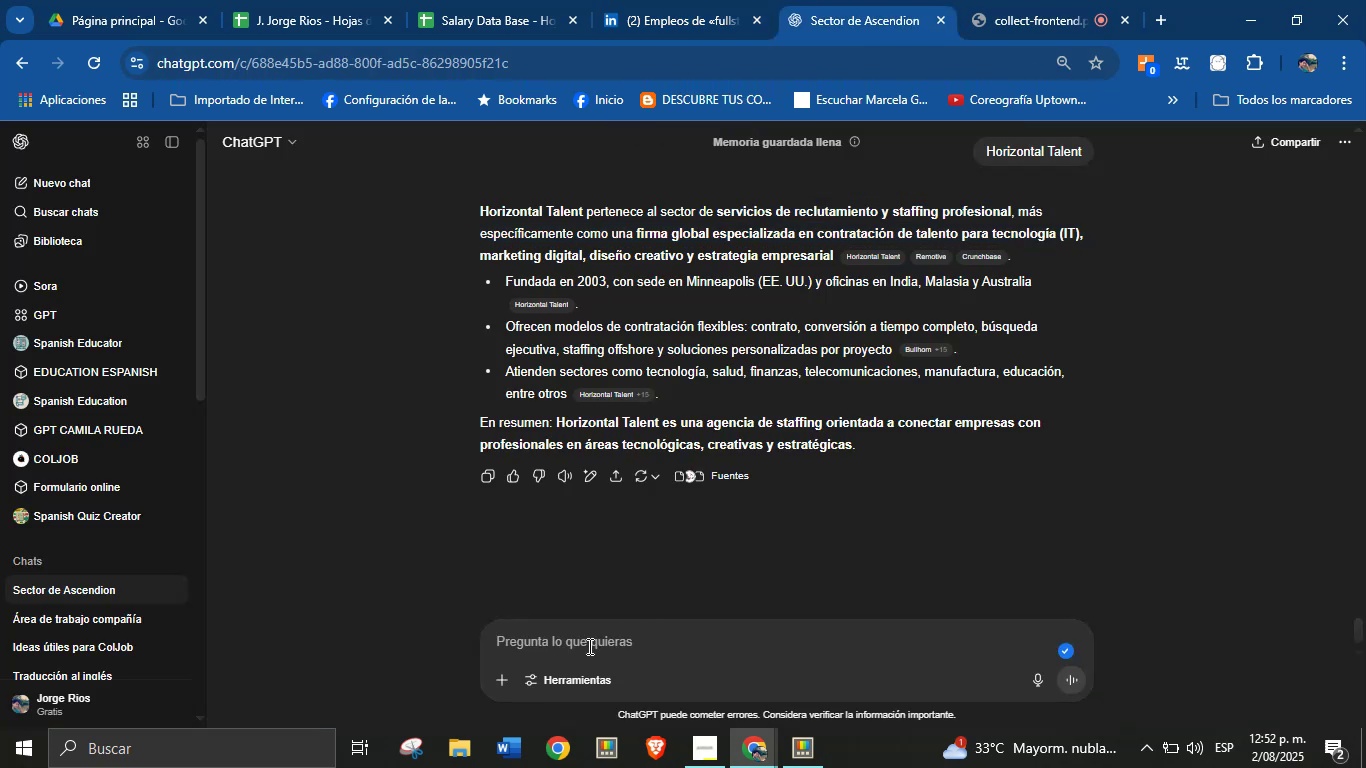 
key(Control+V)
 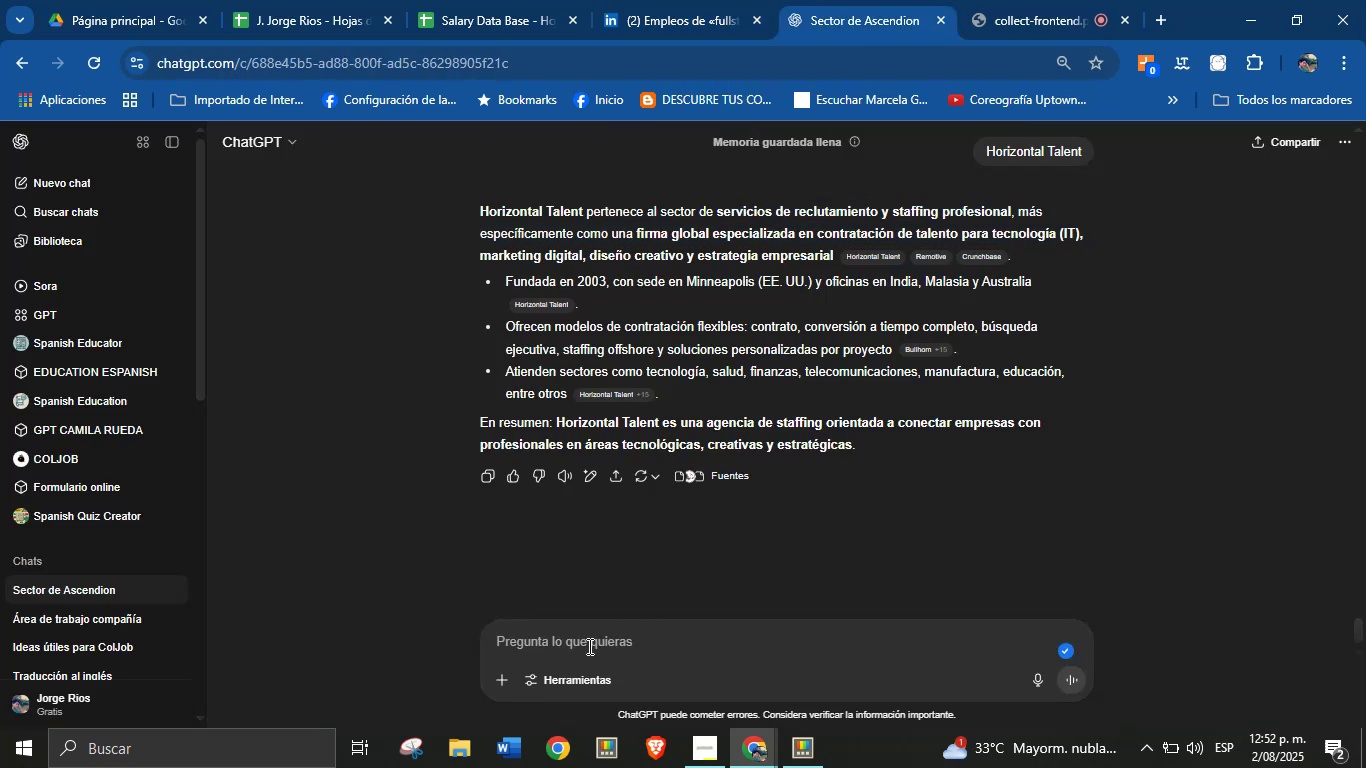 
key(Control+ControlLeft)
 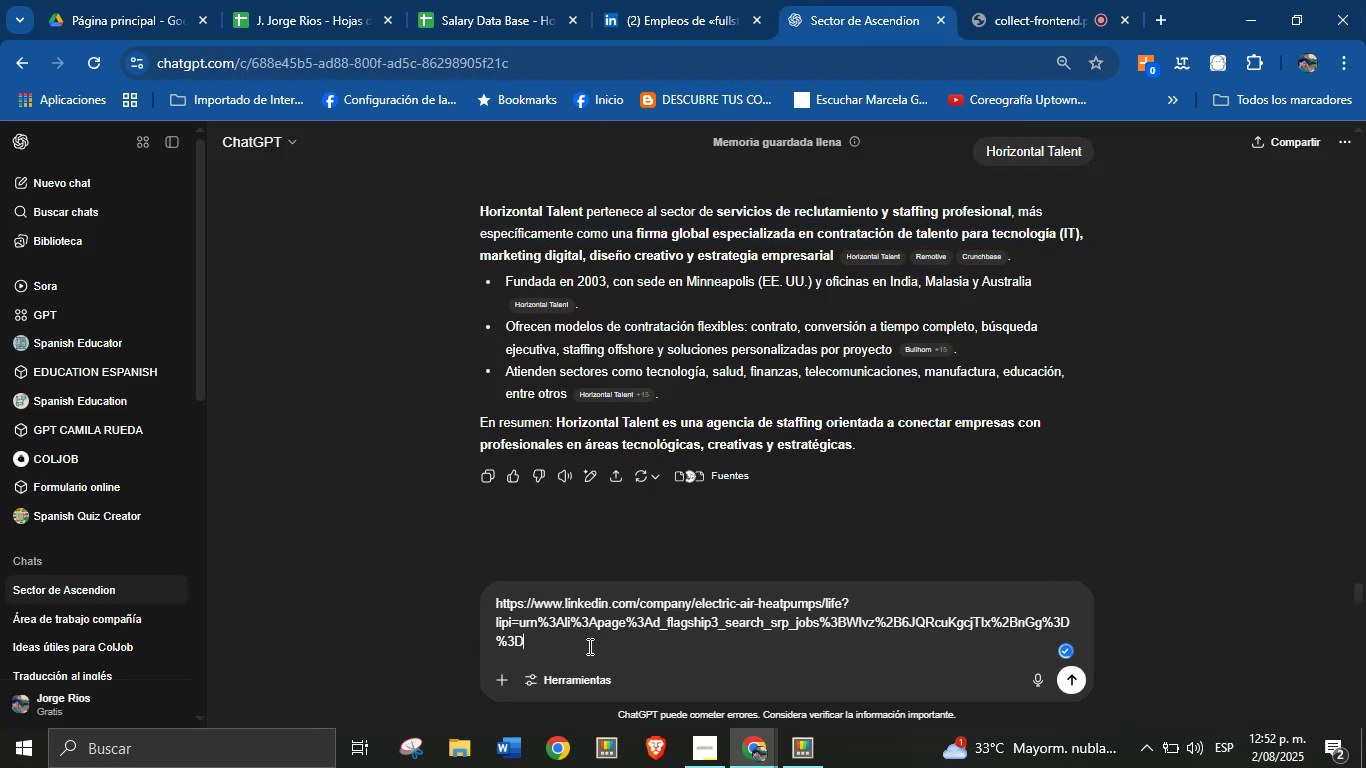 
key(Enter)
 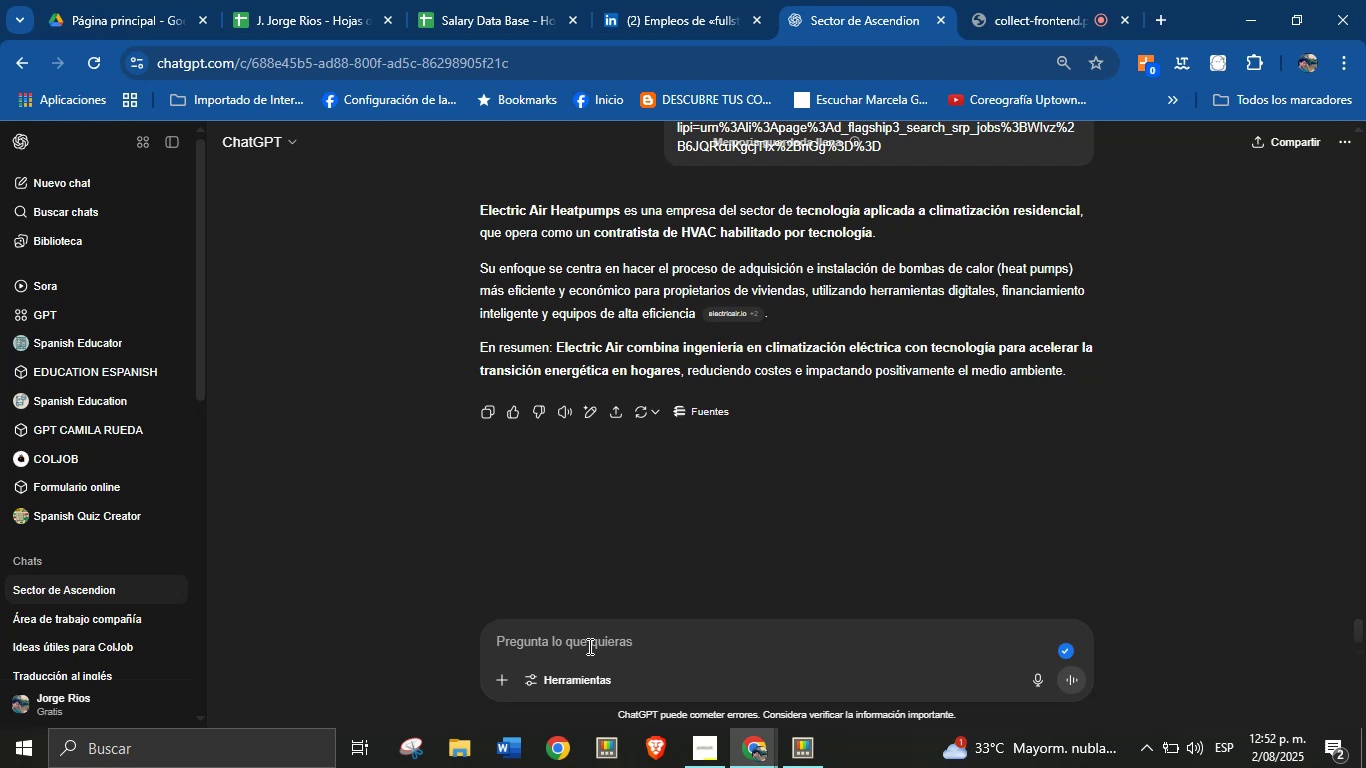 
wait(26.27)
 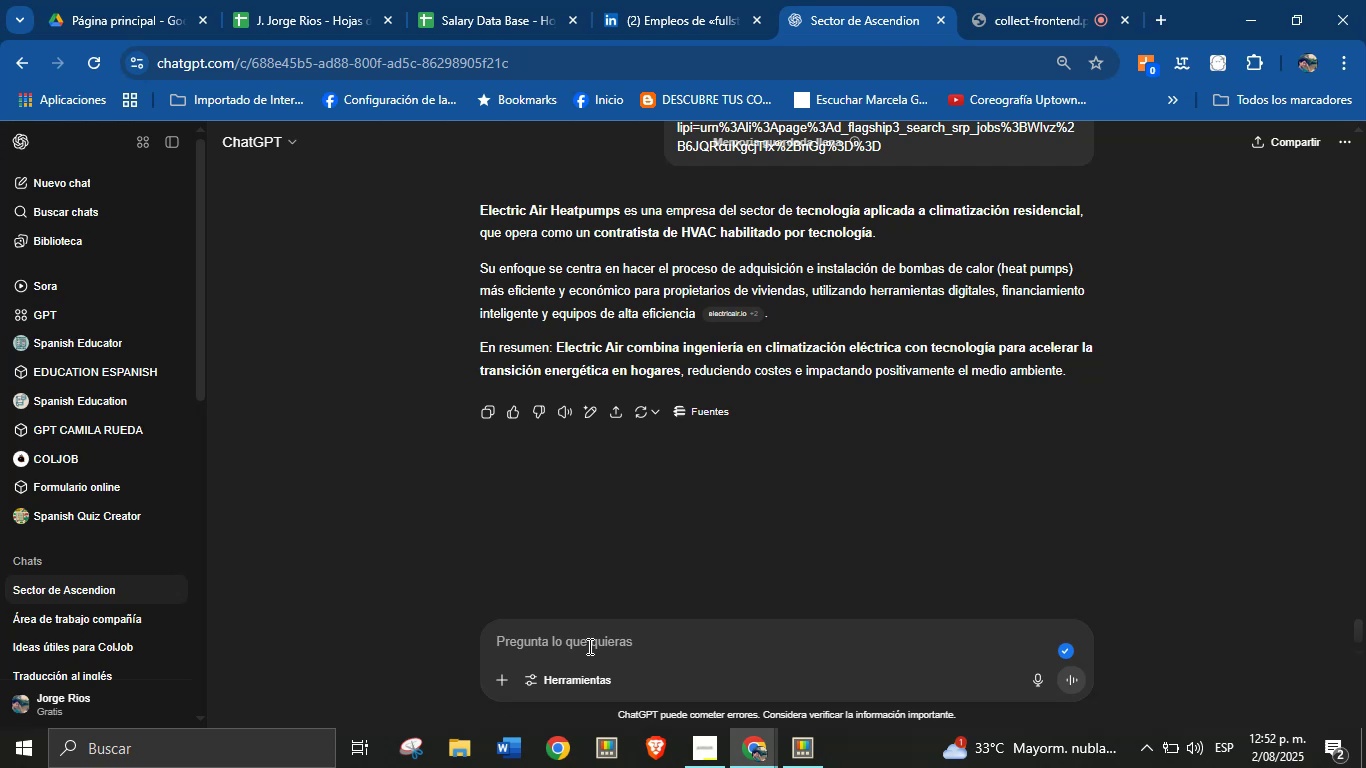 
left_click_drag(start_coordinate=[795, 209], to_coordinate=[879, 225])
 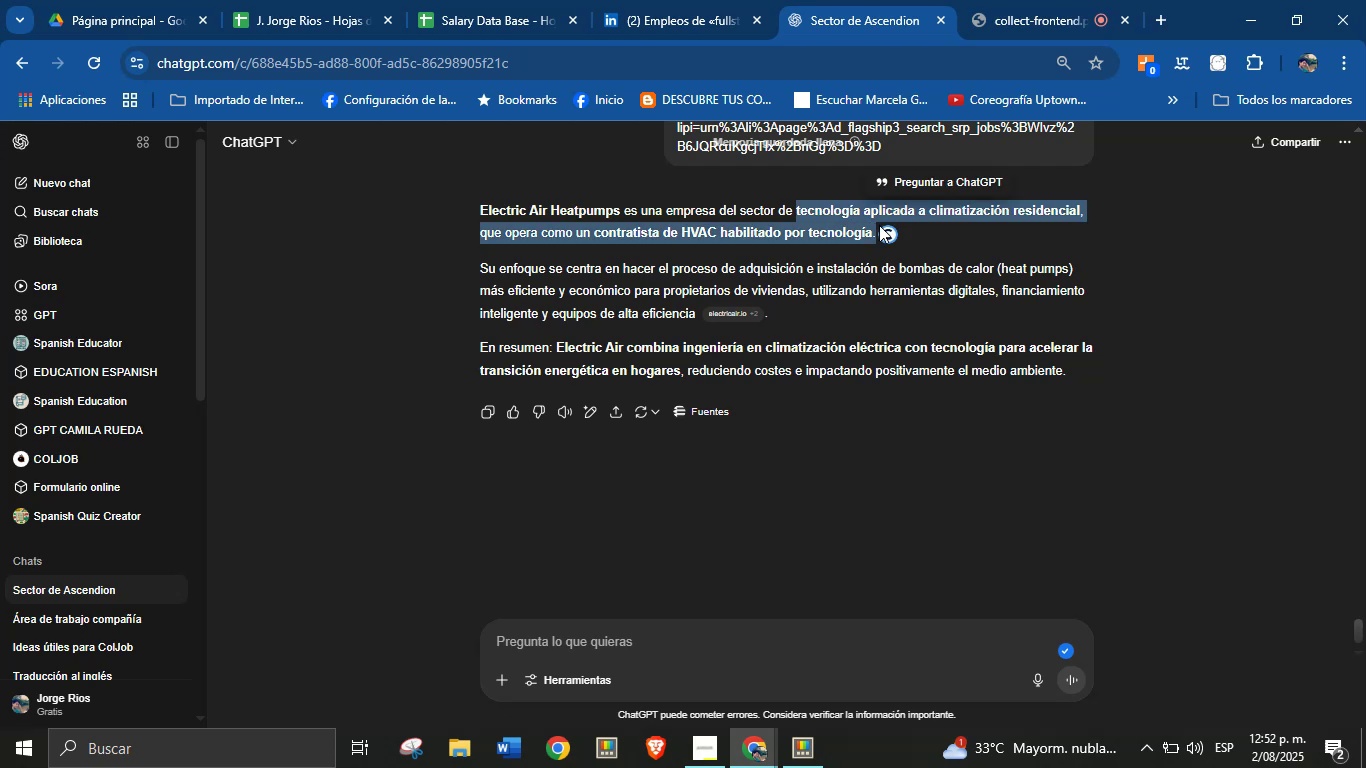 
key(Alt+AltLeft)
 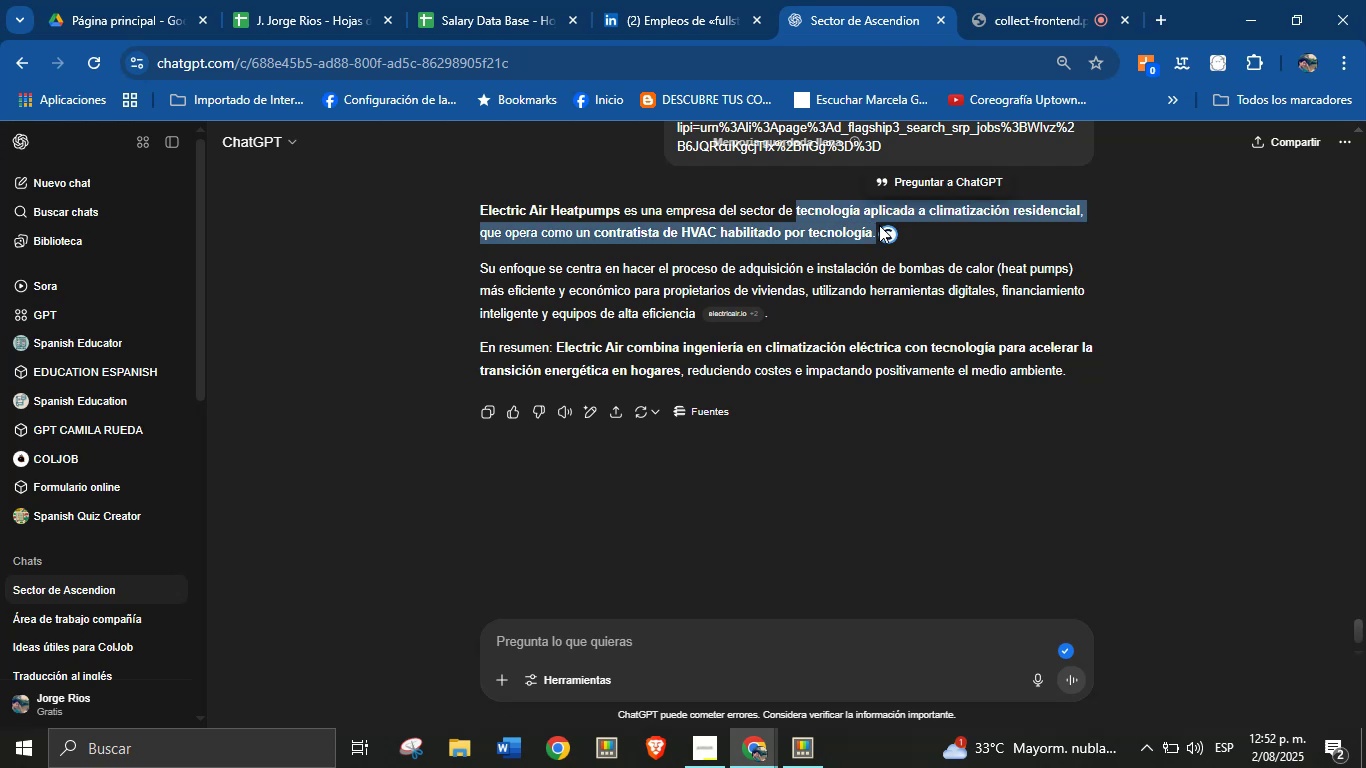 
key(Alt+Control+ControlLeft)
 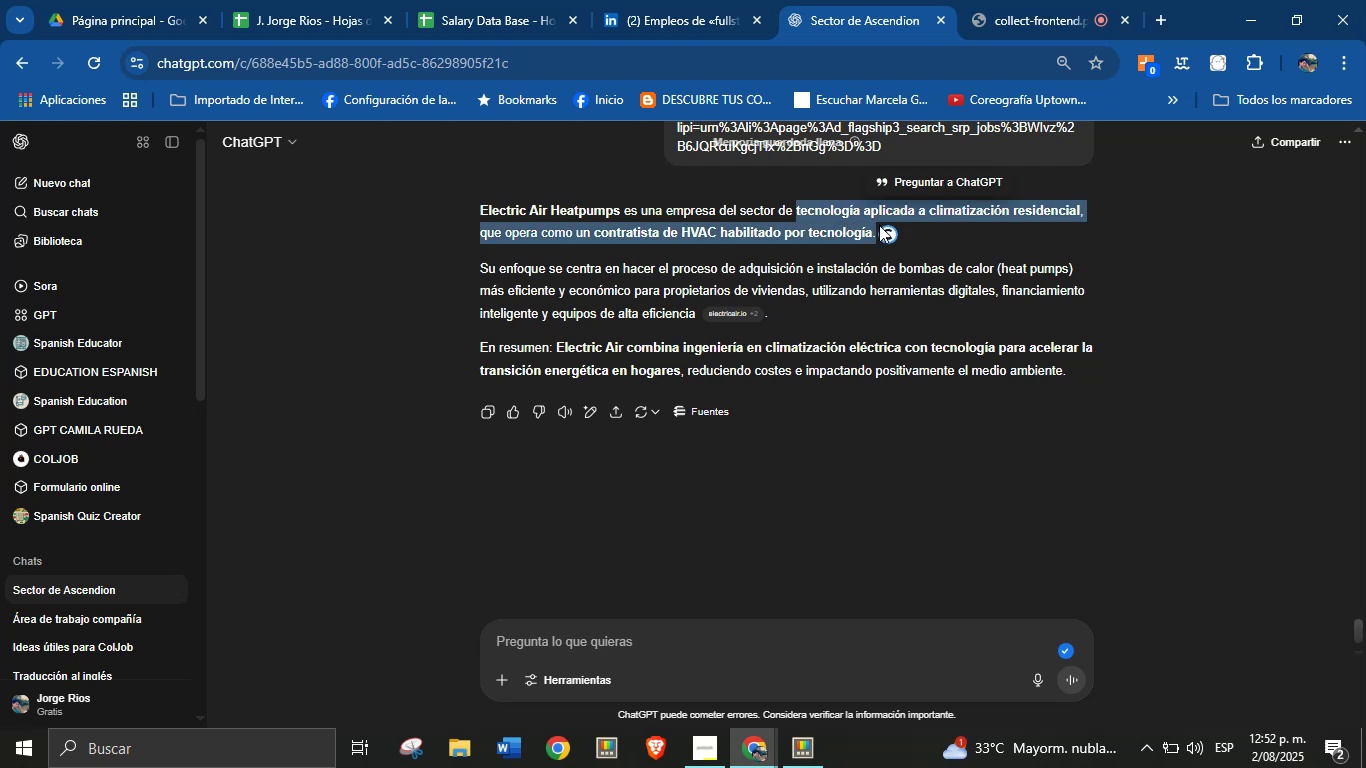 
key(Alt+Control+C)
 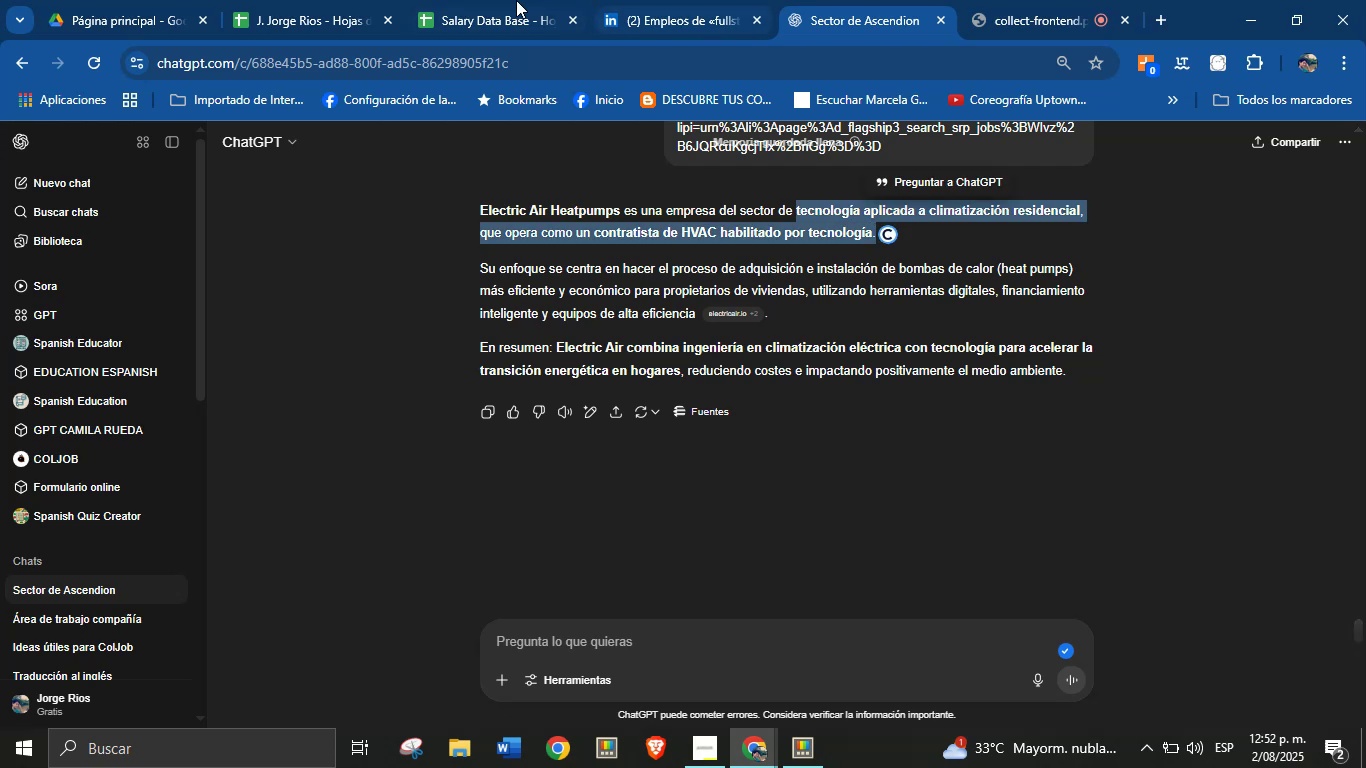 
left_click([500, 0])
 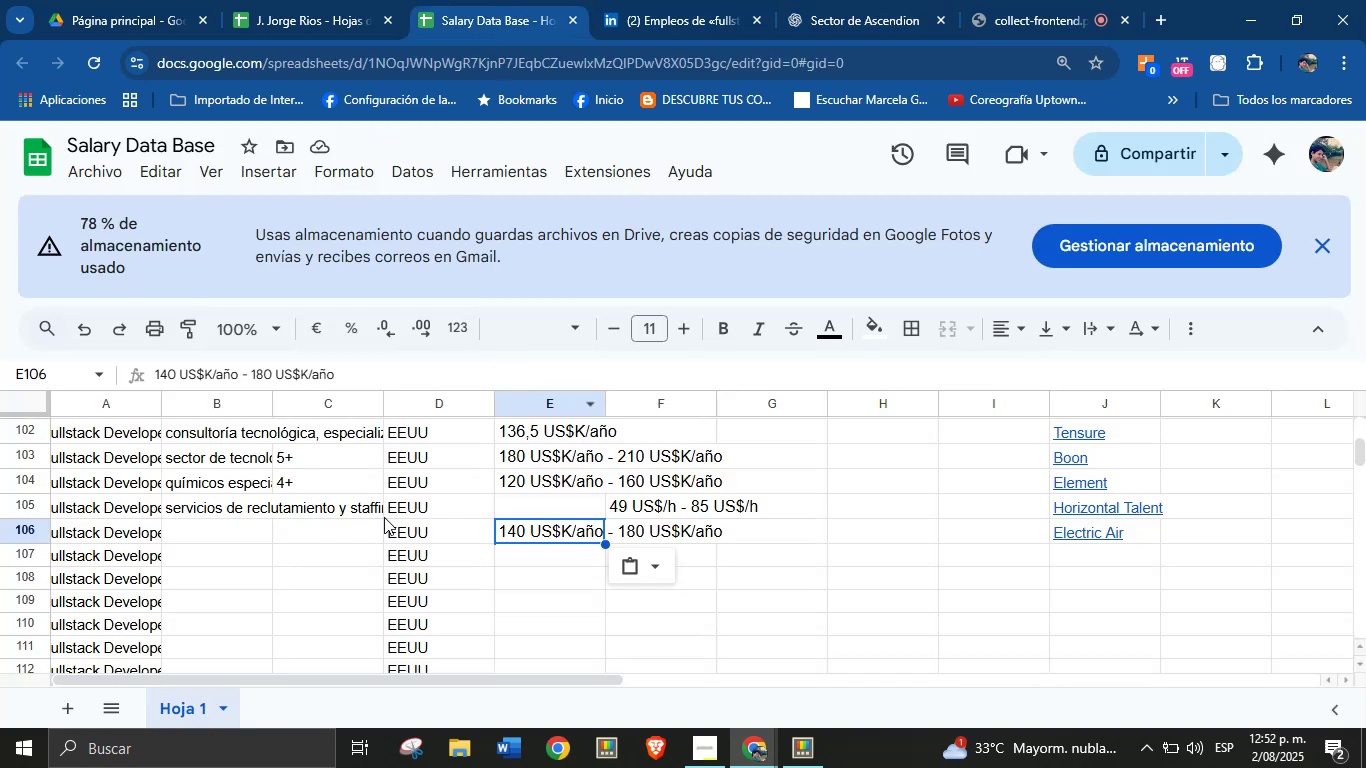 
left_click([321, 530])
 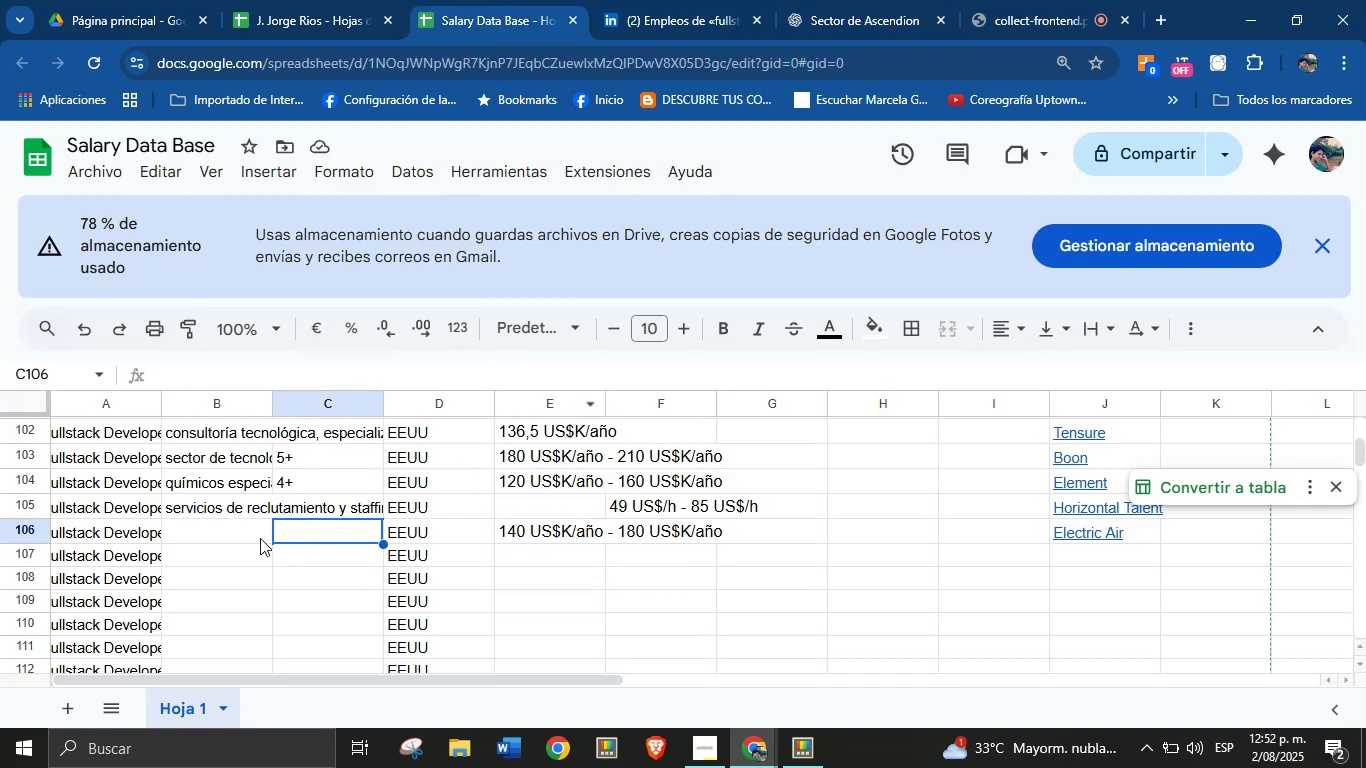 
left_click([238, 534])
 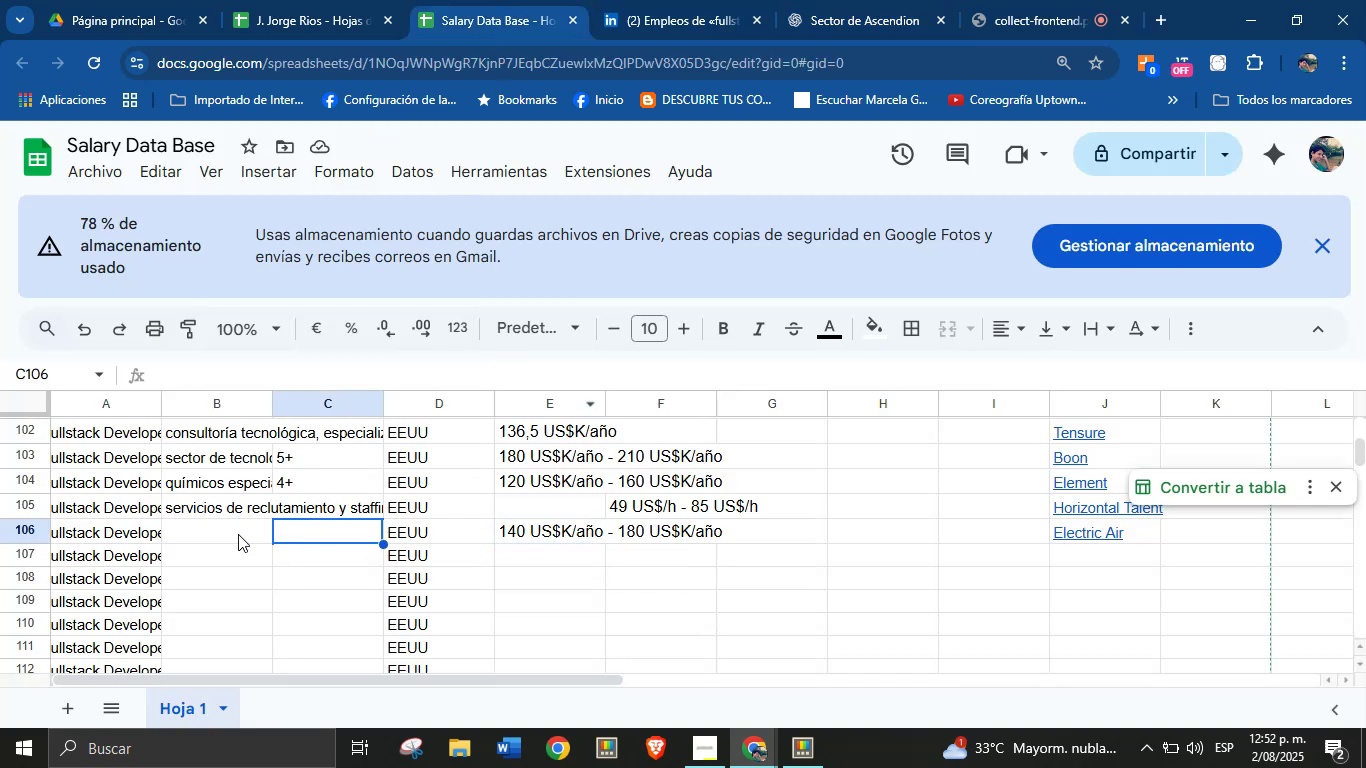 
key(Break)
 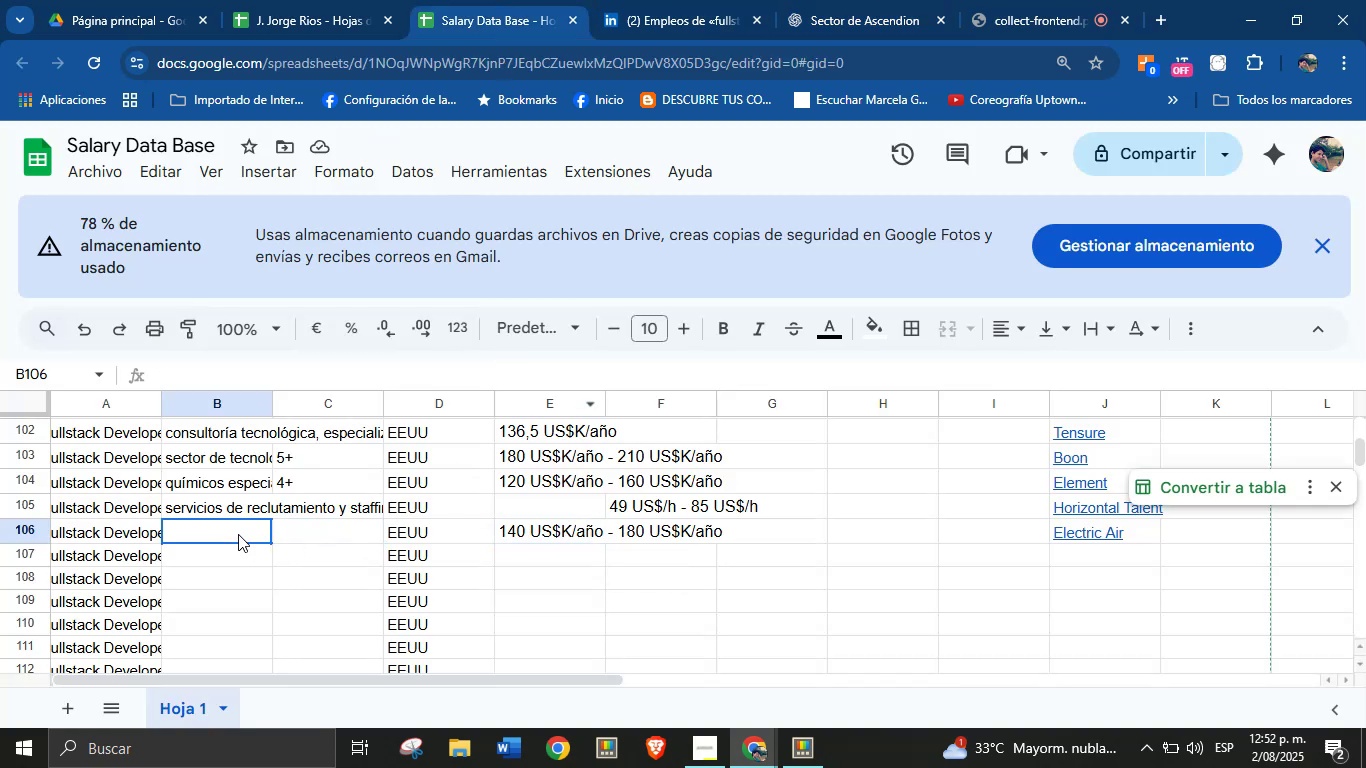 
key(Control+ControlLeft)
 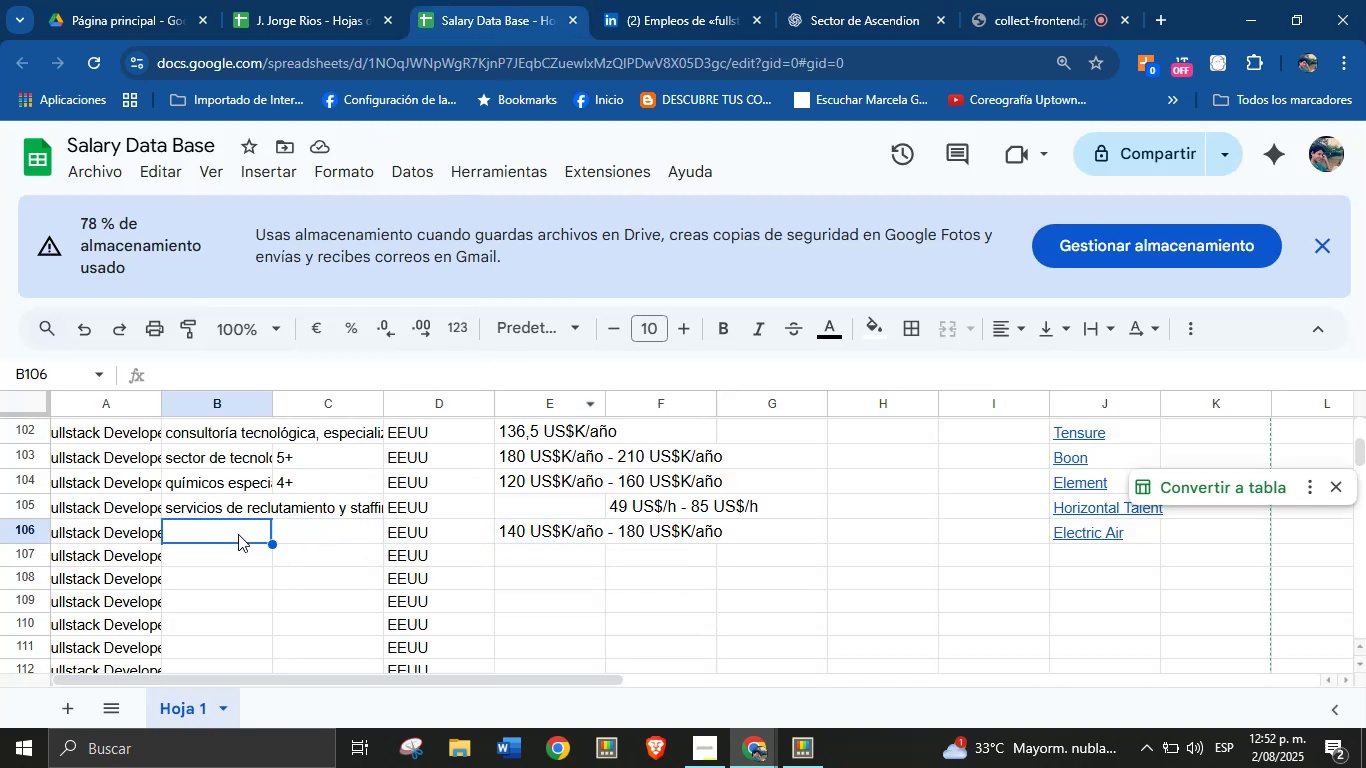 
key(Control+V)
 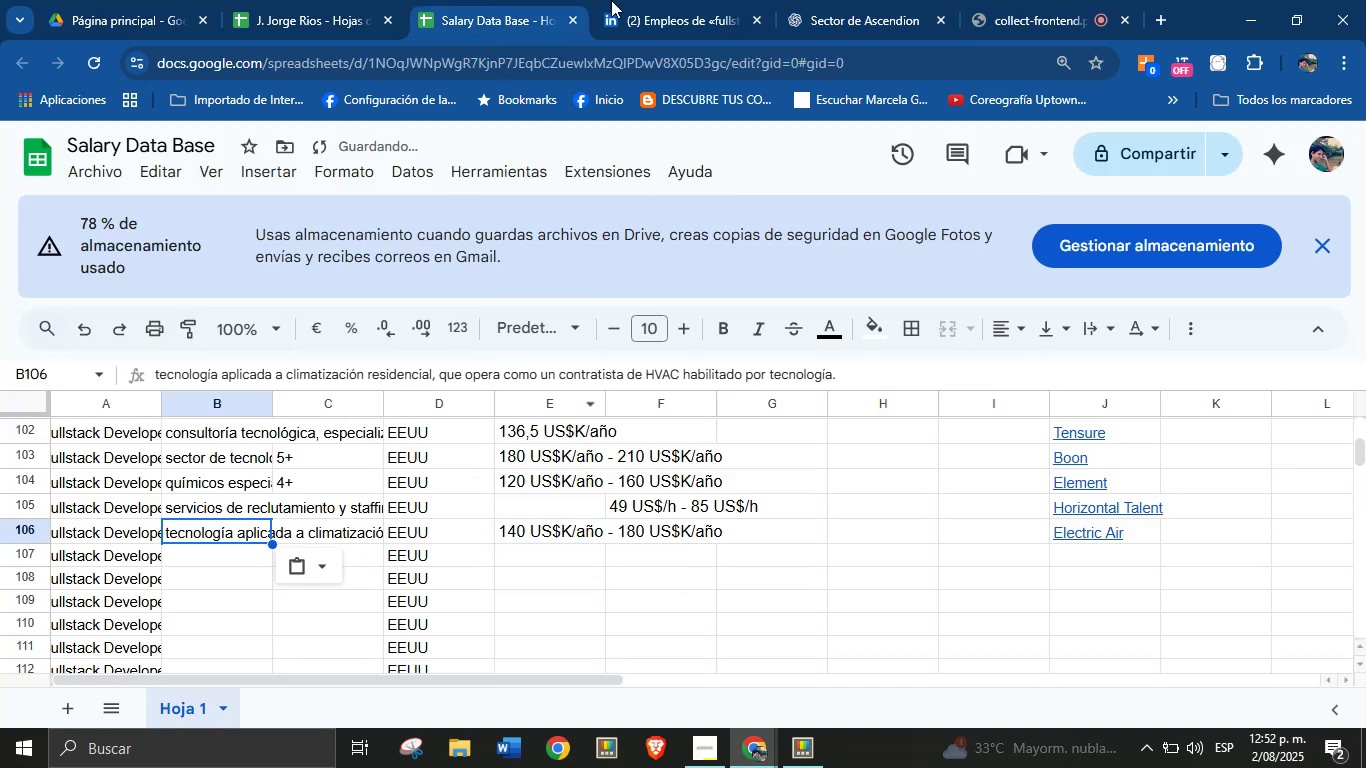 
left_click([687, 0])
 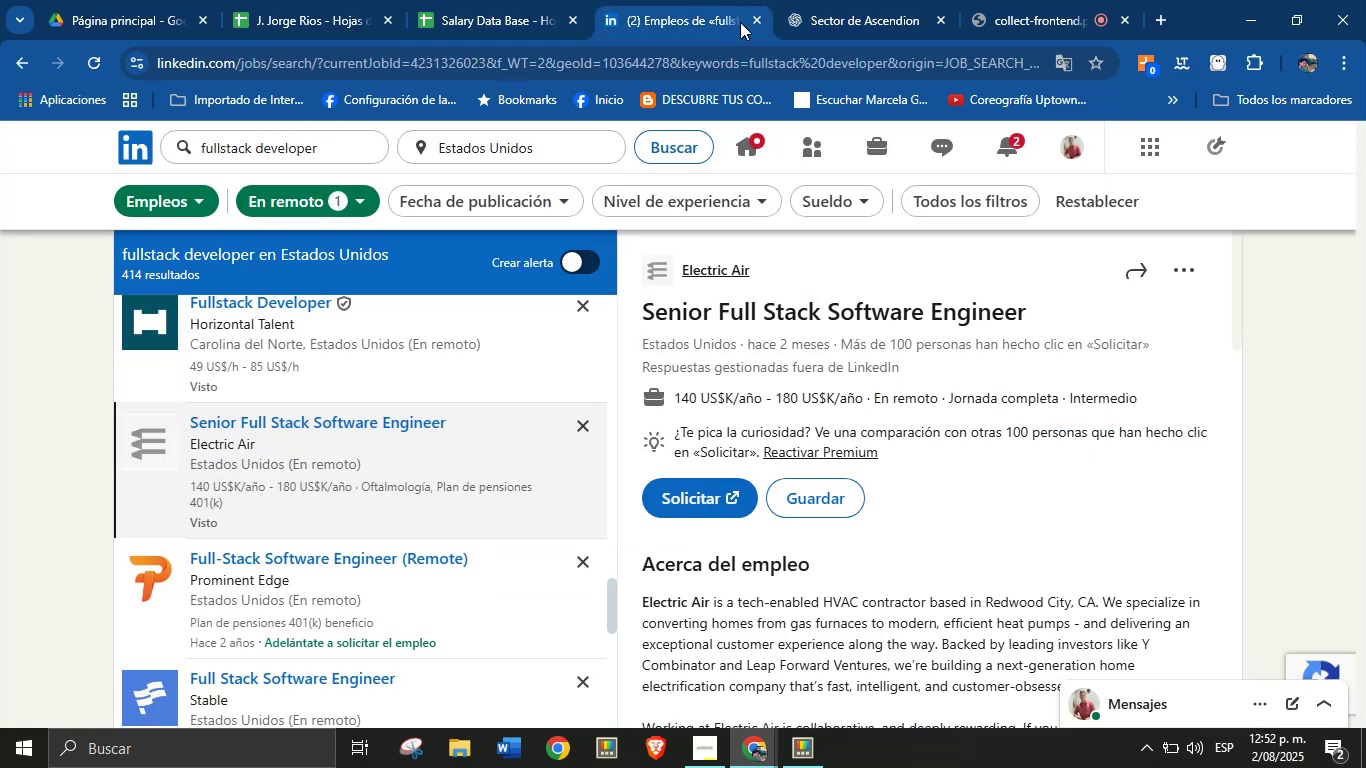 
scroll: coordinate [888, 535], scroll_direction: down, amount: 5.0
 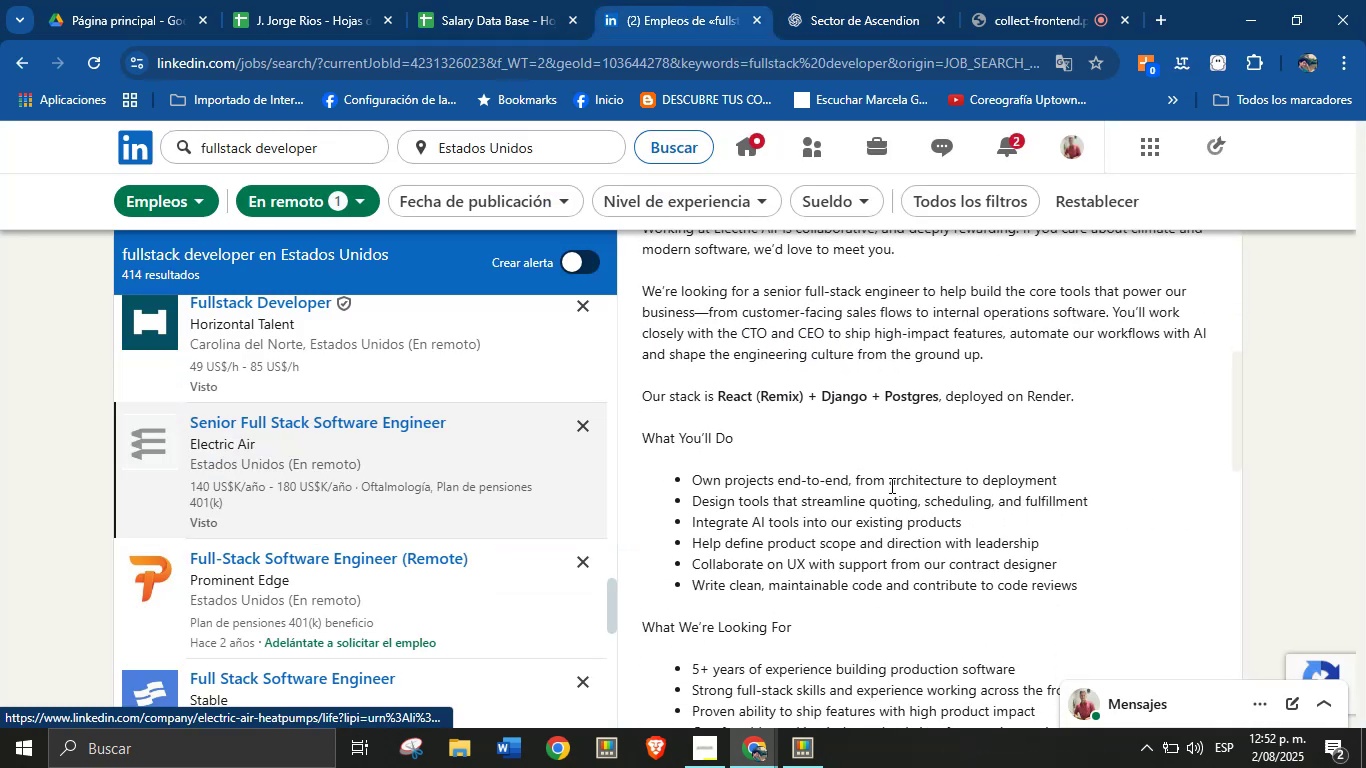 
left_click([890, 478])
 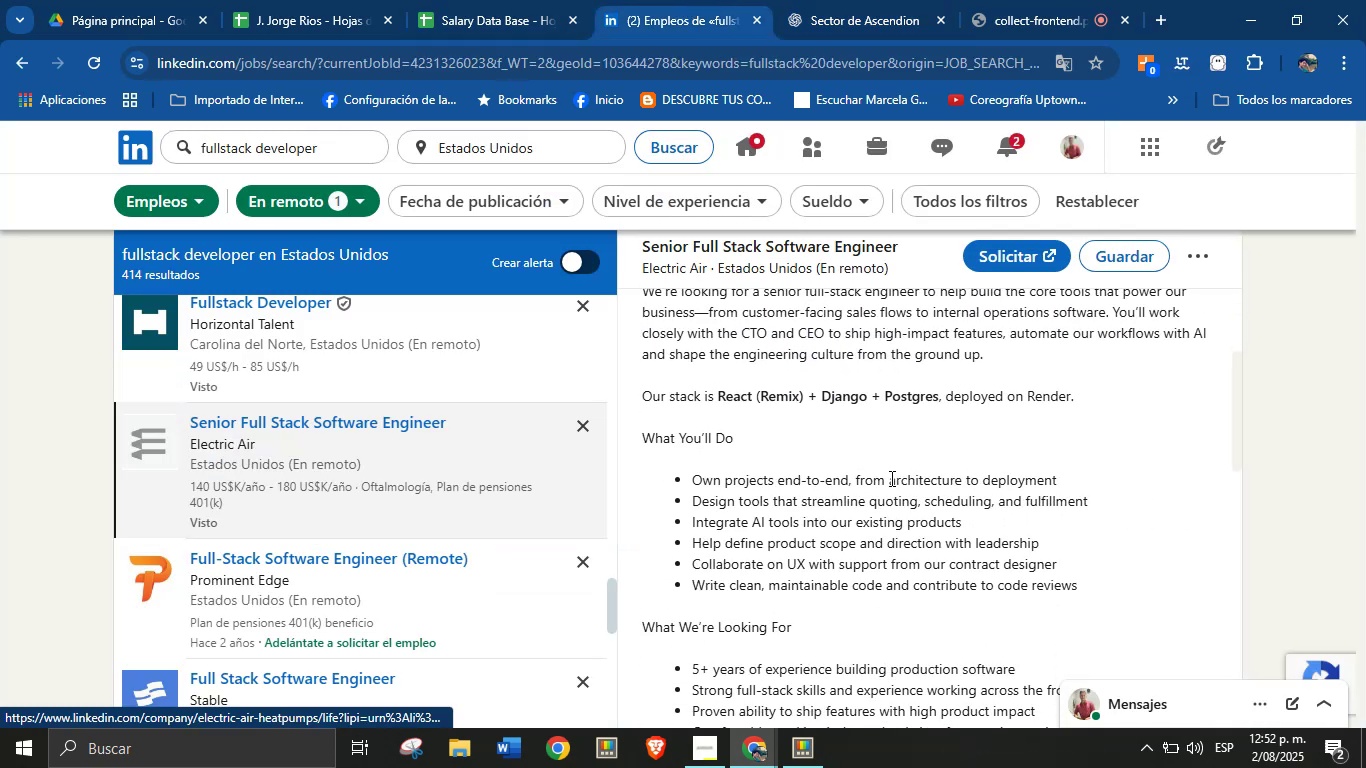 
scroll: coordinate [890, 481], scroll_direction: down, amount: 6.0
 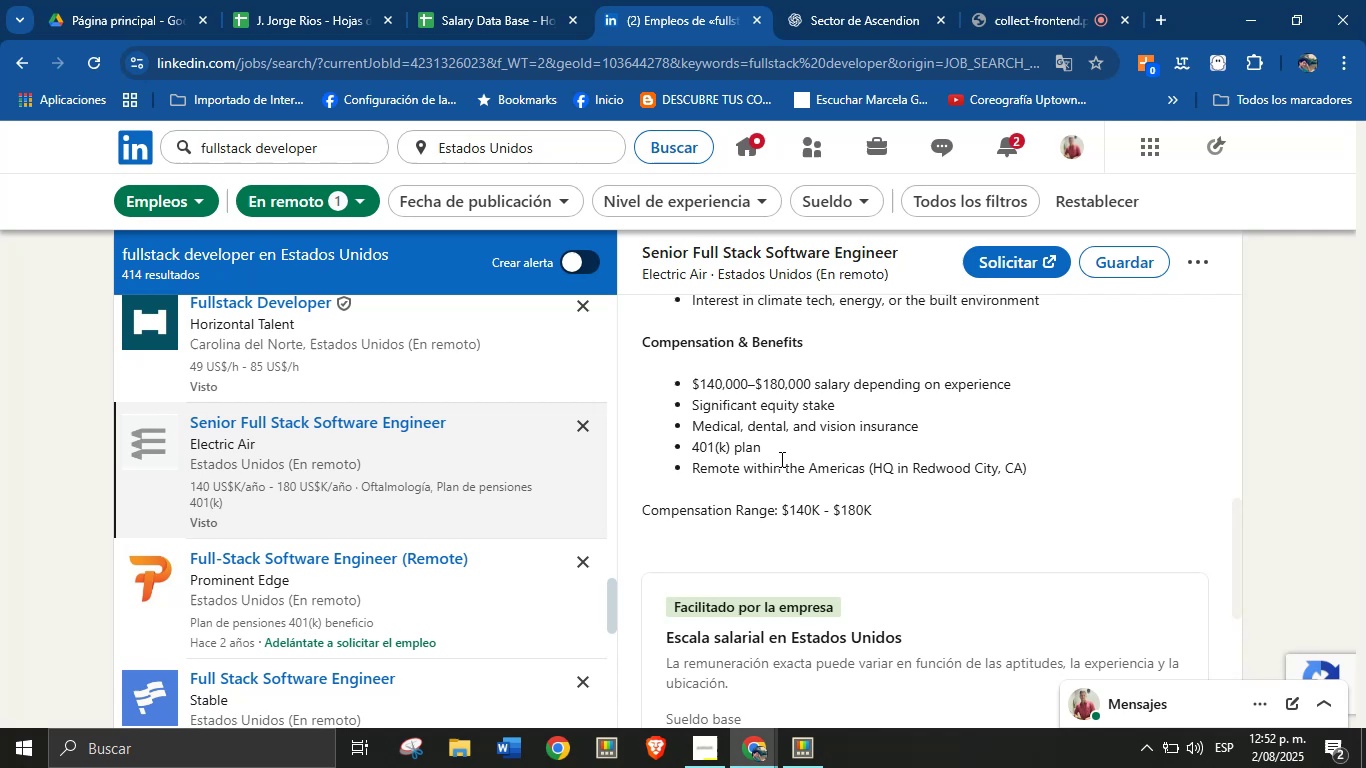 
scroll: coordinate [820, 462], scroll_direction: up, amount: 2.0
 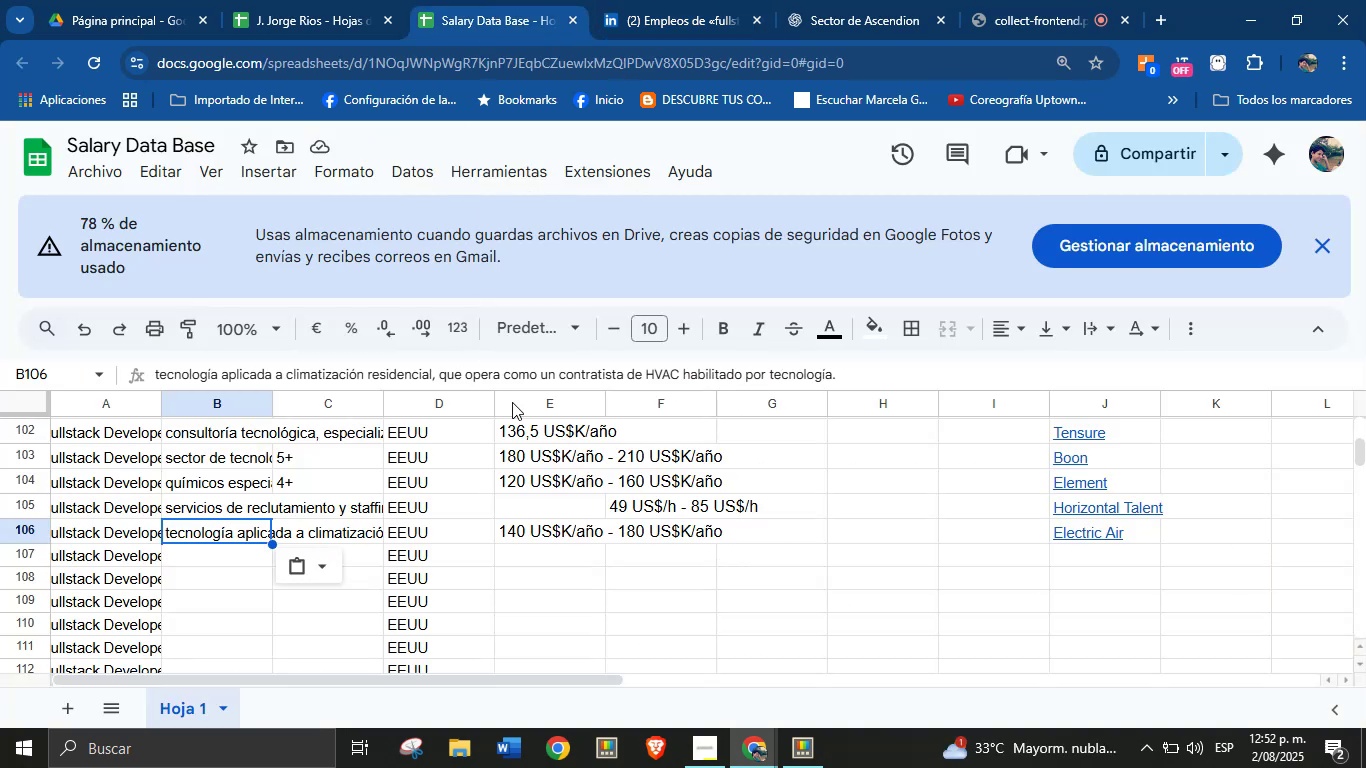 
left_click([344, 527])
 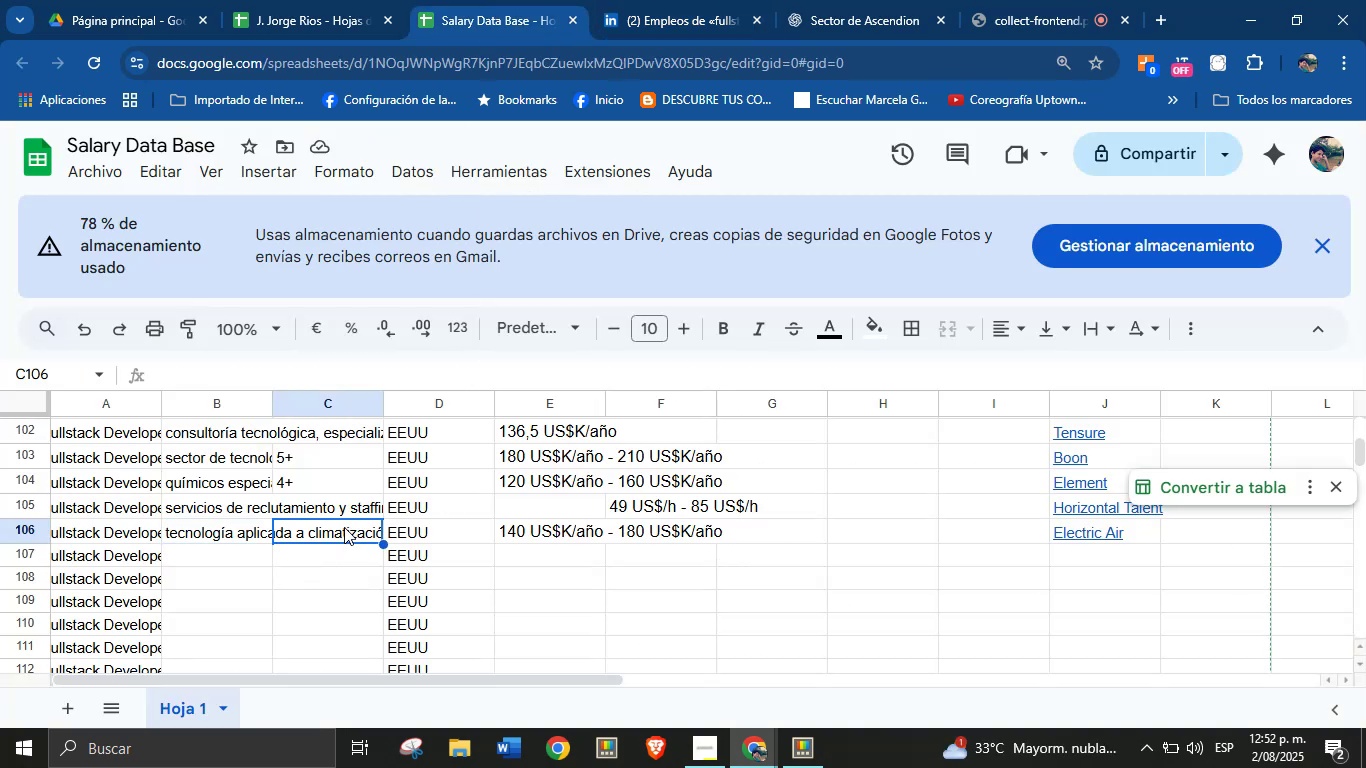 
key(5)
 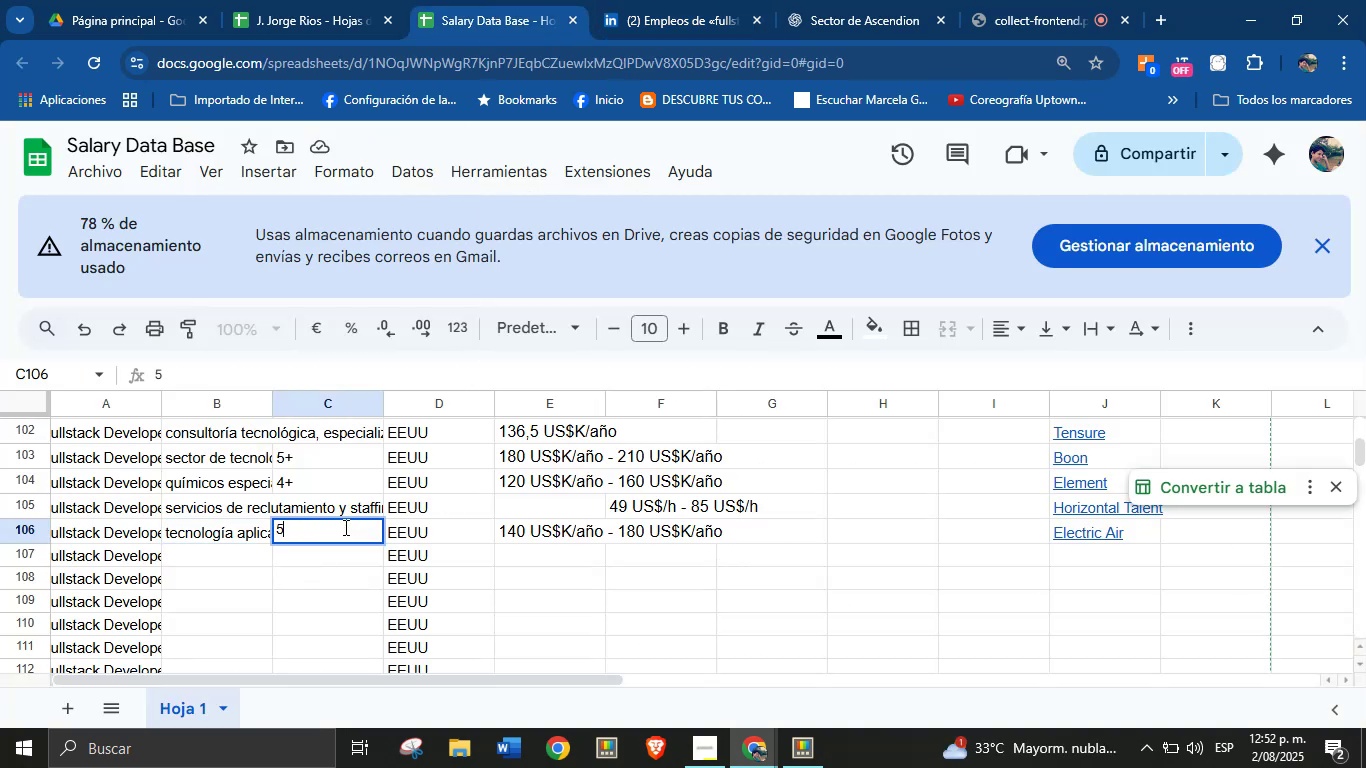 
key(Equal)
 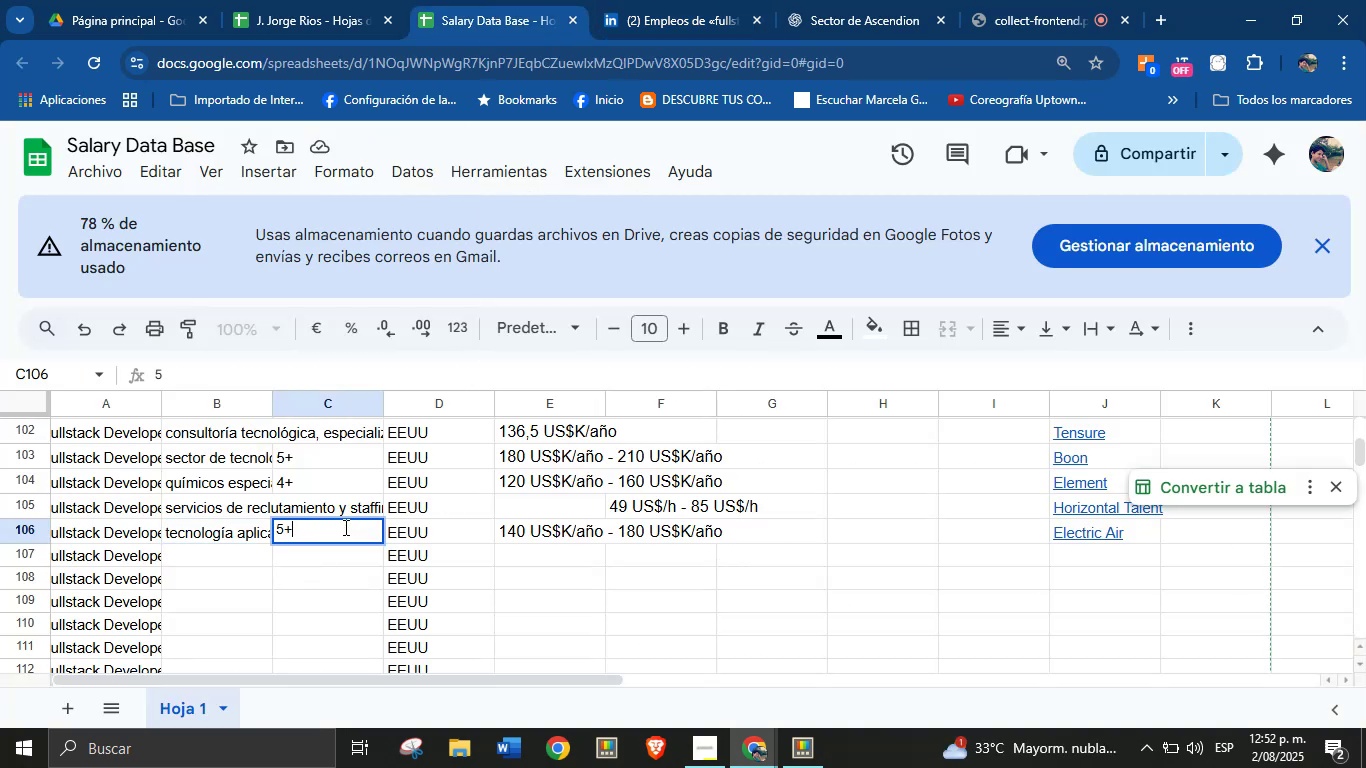 
key(Enter)
 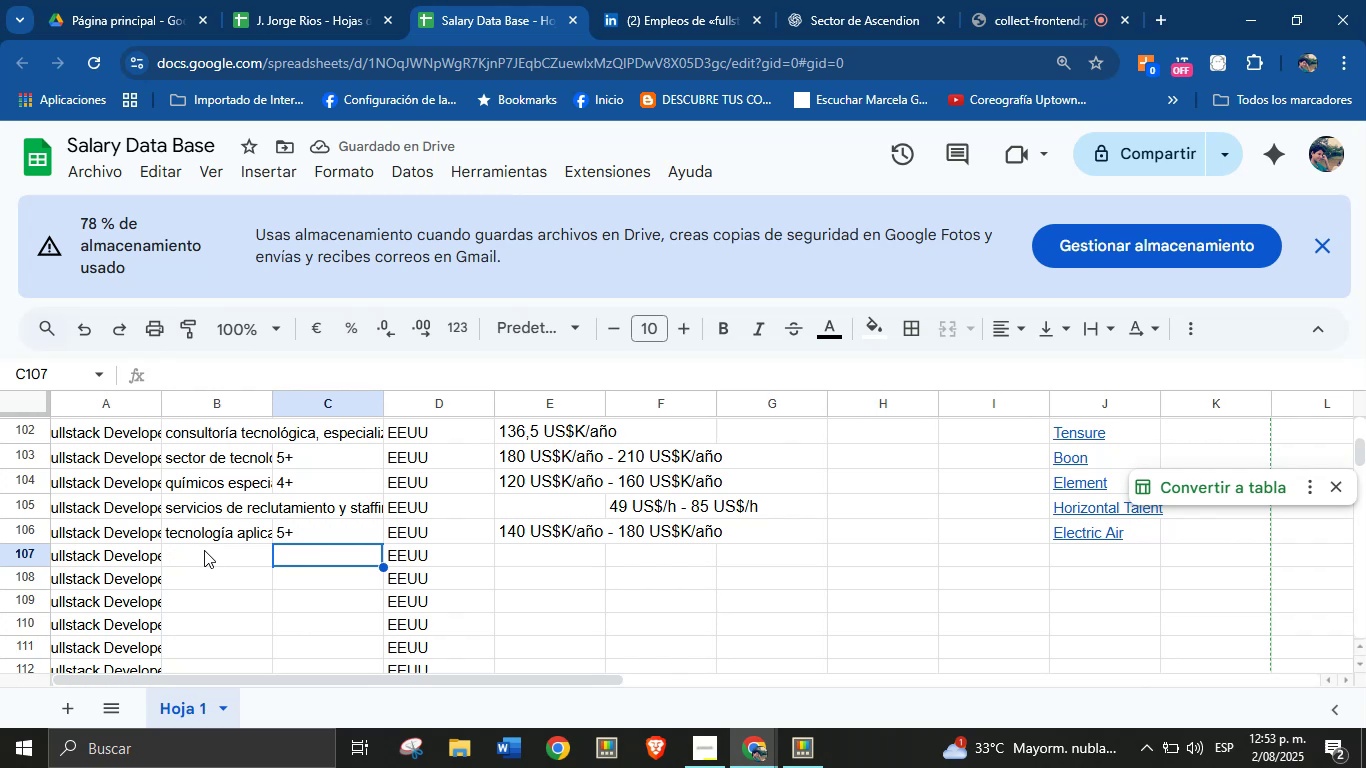 
wait(6.99)
 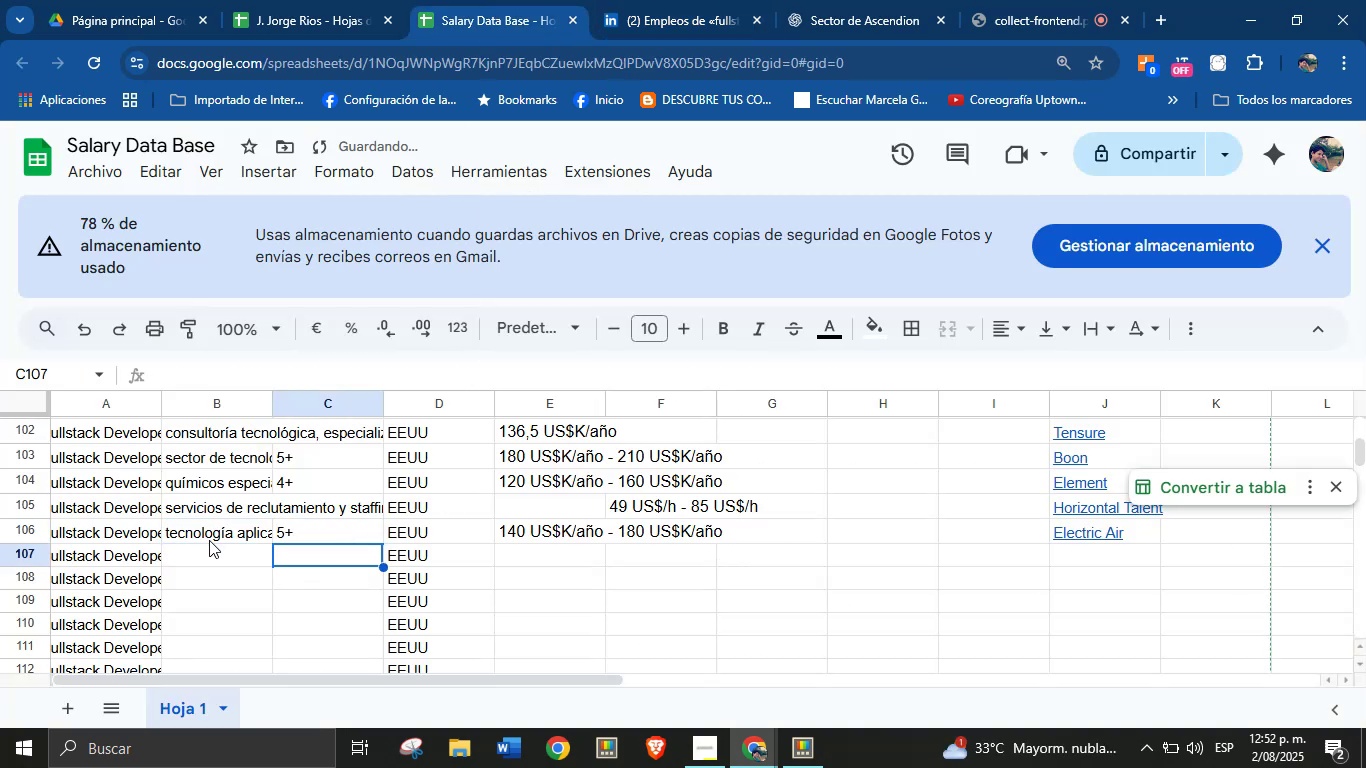 
left_click([662, 0])
 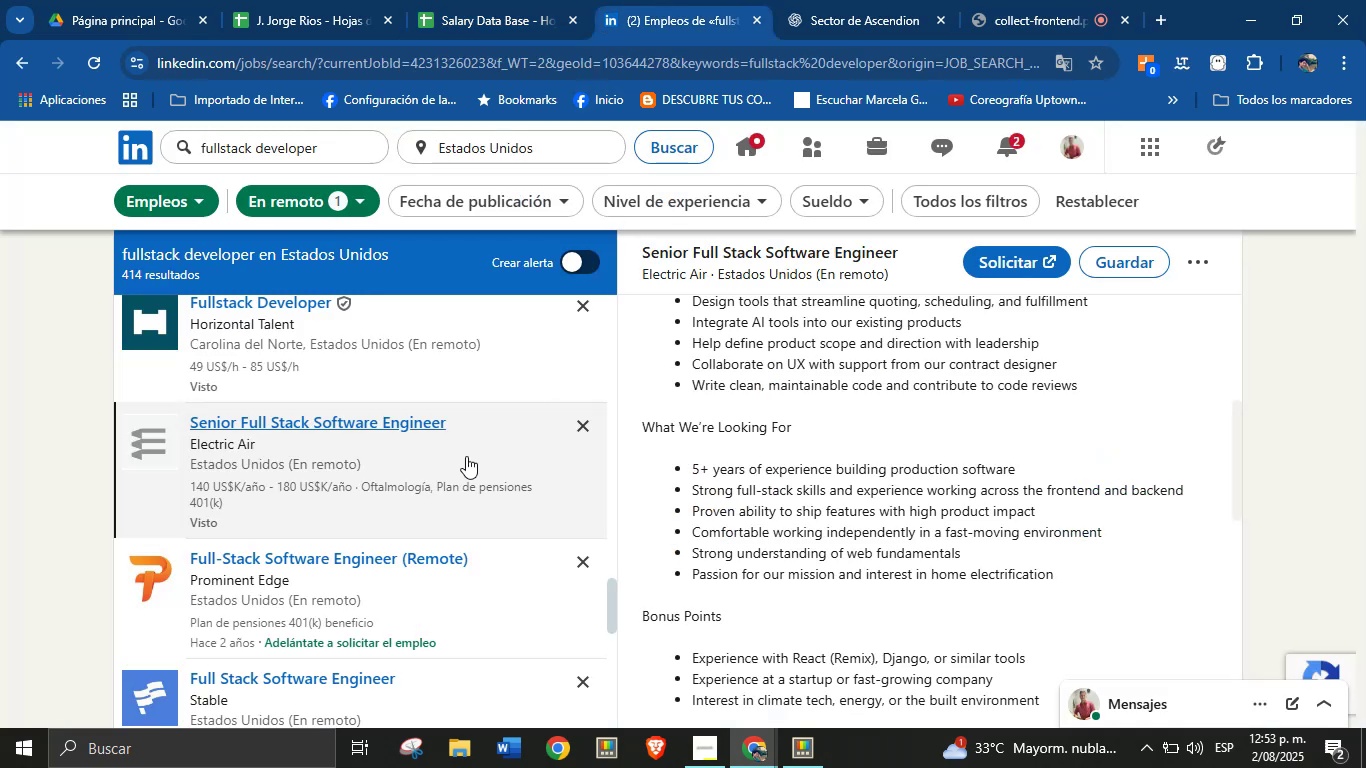 
scroll: coordinate [402, 562], scroll_direction: down, amount: 2.0
 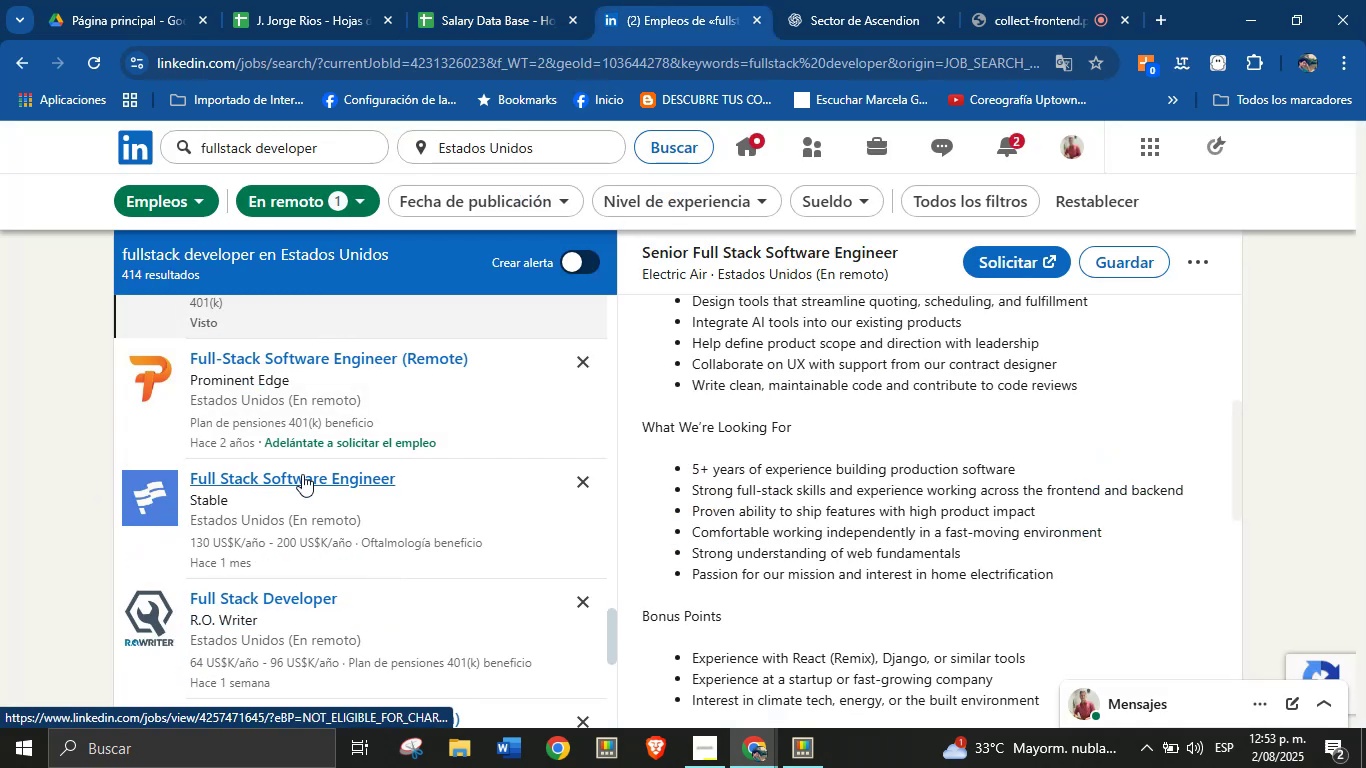 
left_click([319, 484])
 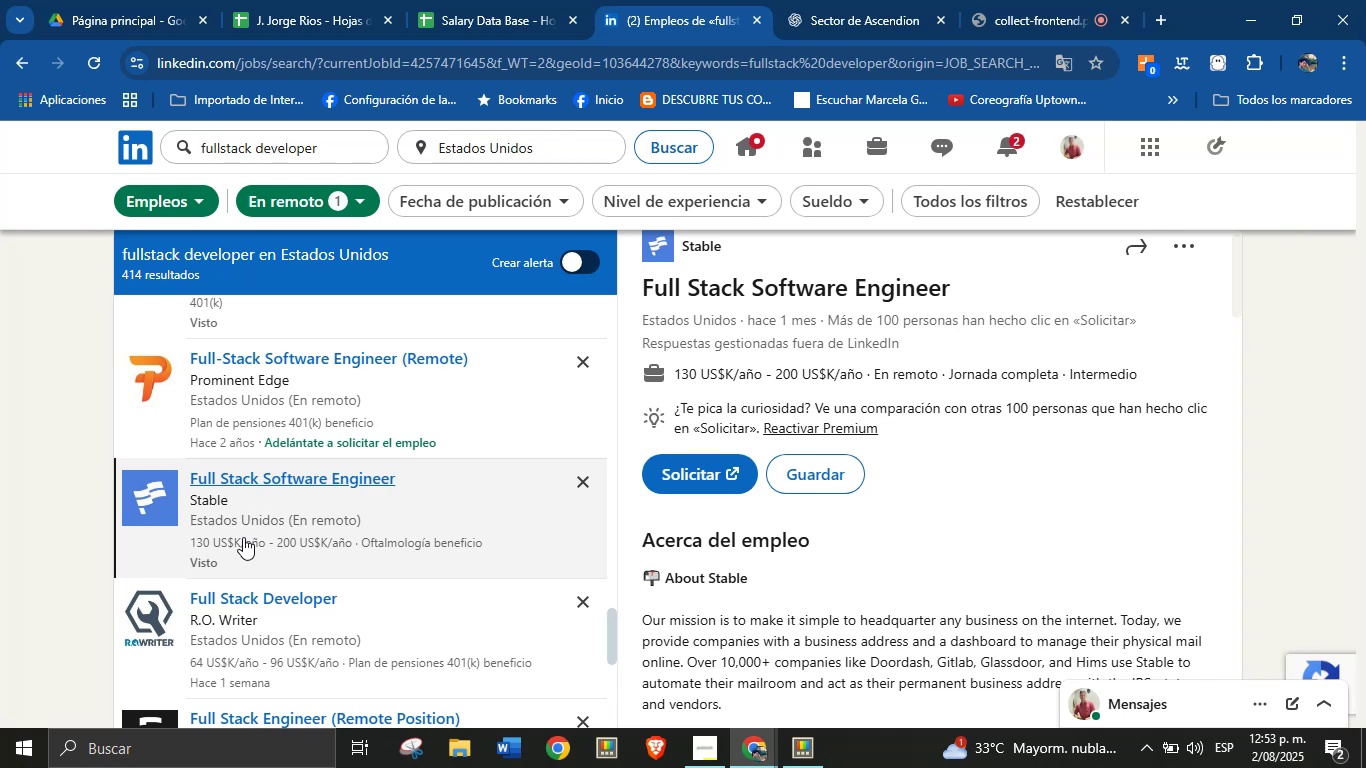 
wait(17.92)
 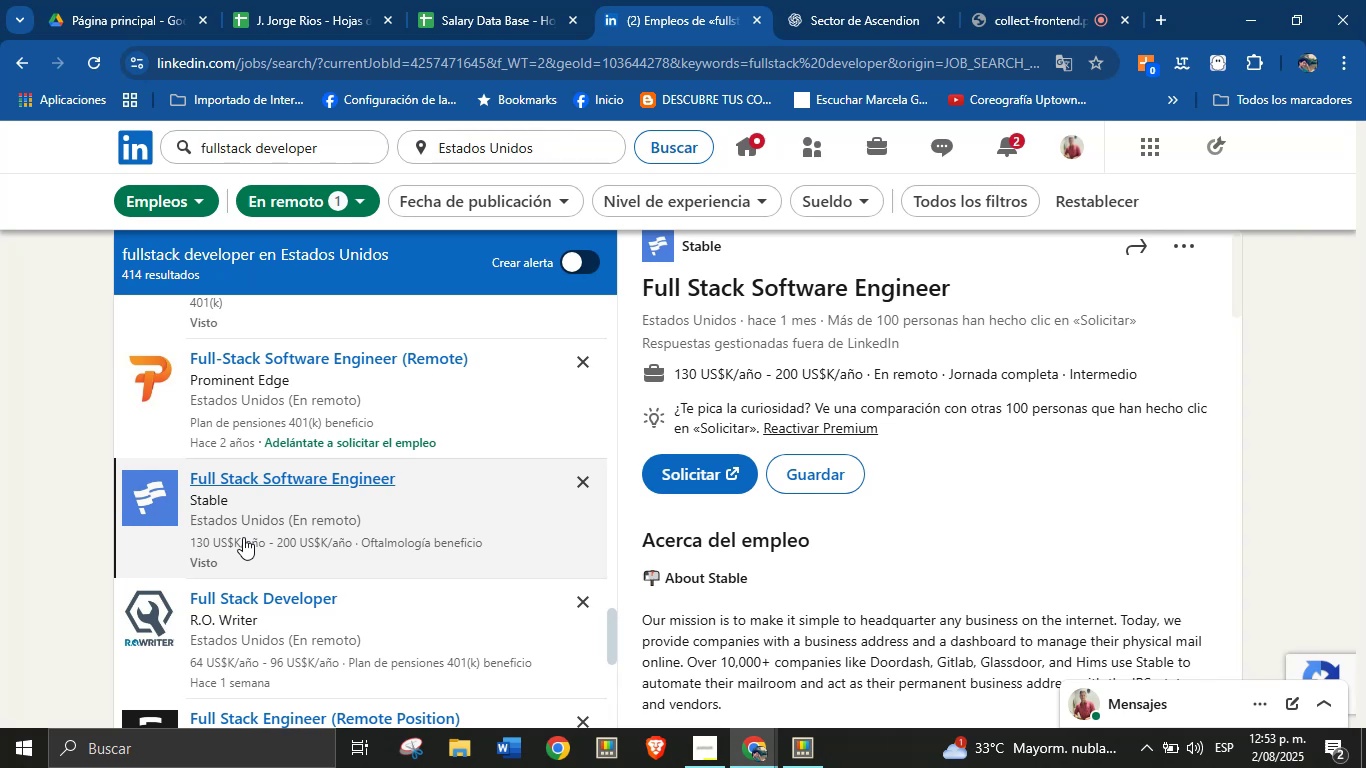 
scroll: coordinate [921, 495], scroll_direction: up, amount: 5.0
 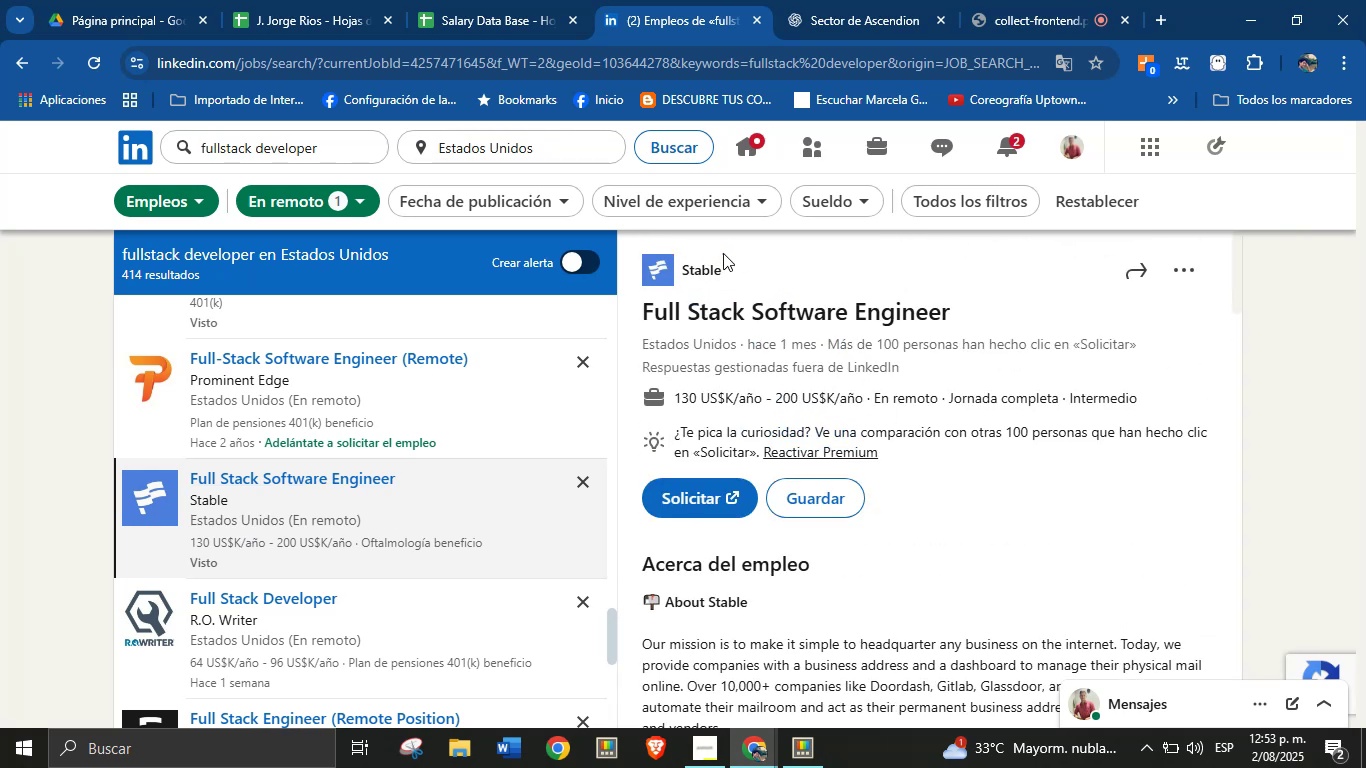 
left_click_drag(start_coordinate=[732, 275], to_coordinate=[680, 270])
 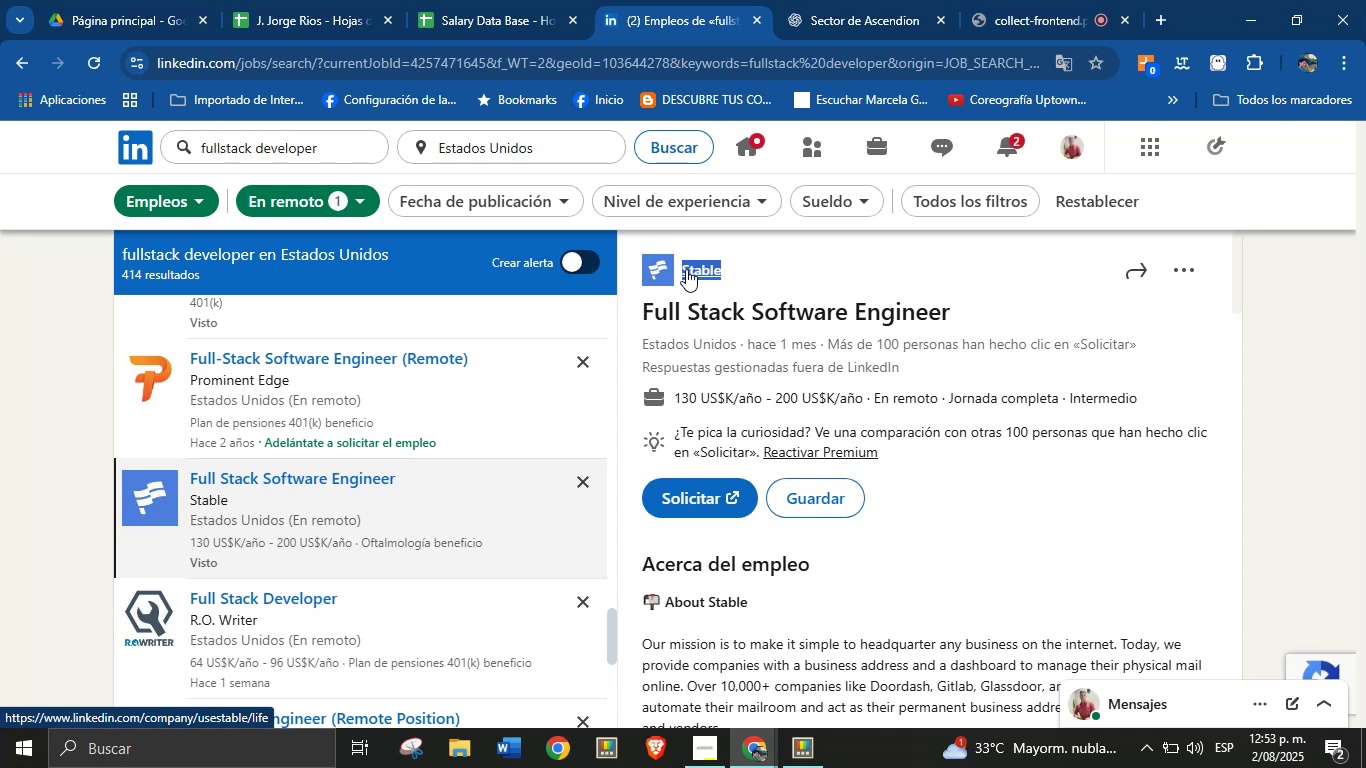 
key(Alt+AltLeft)
 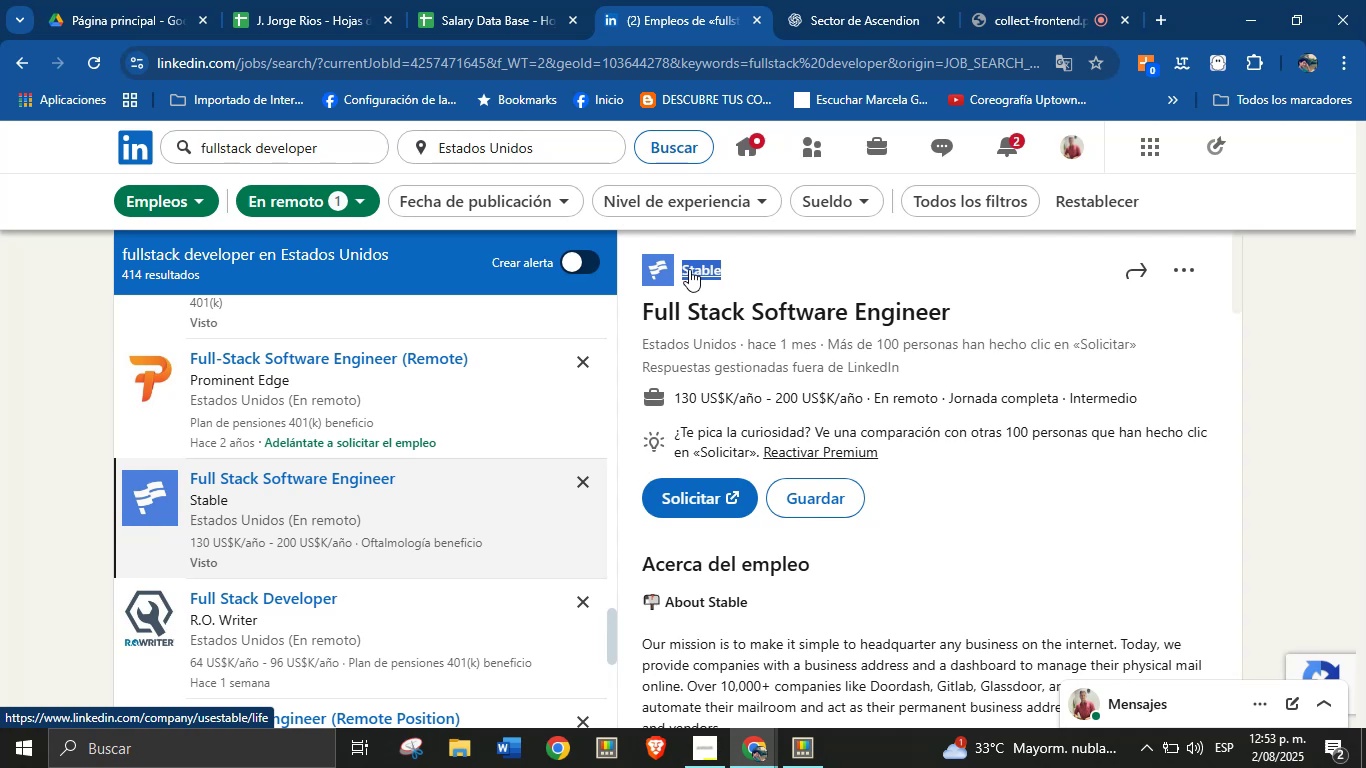 
key(Alt+Control+ControlLeft)
 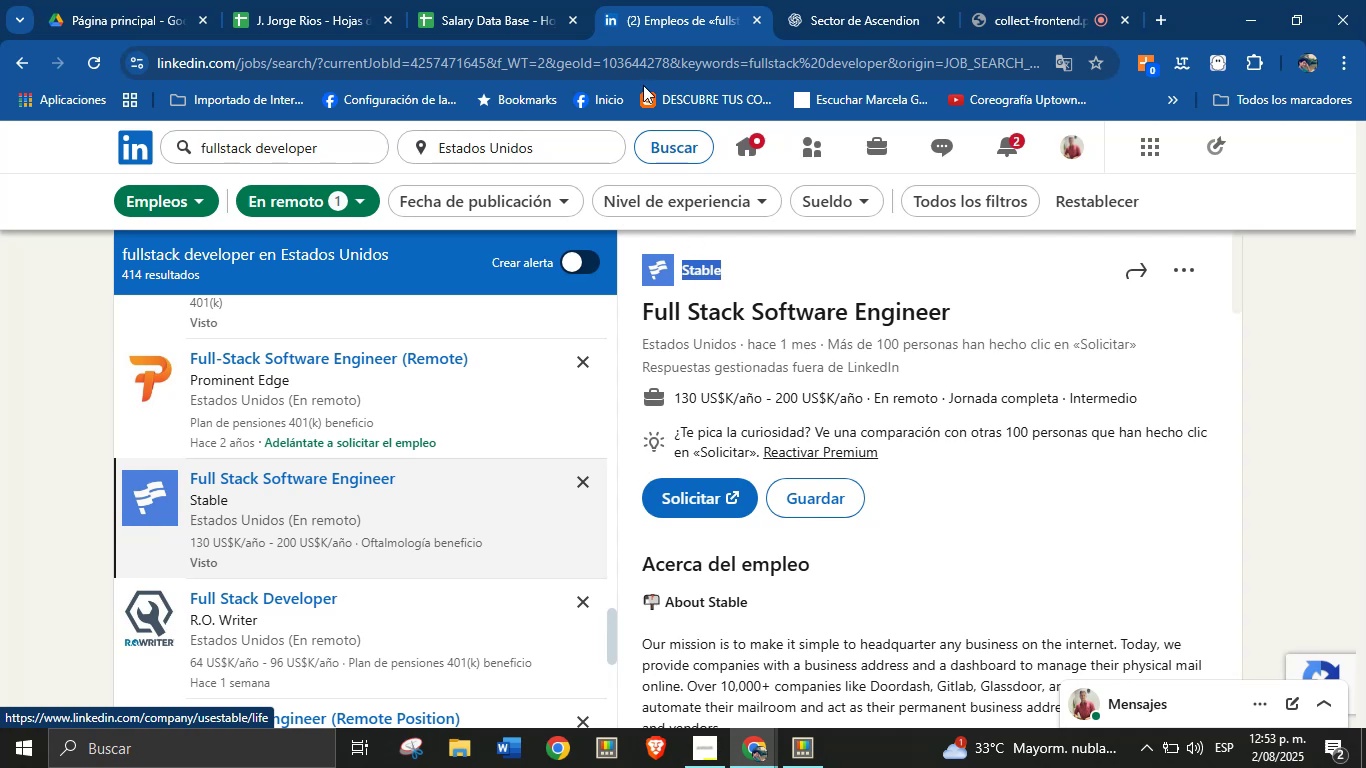 
key(Alt+Control+C)
 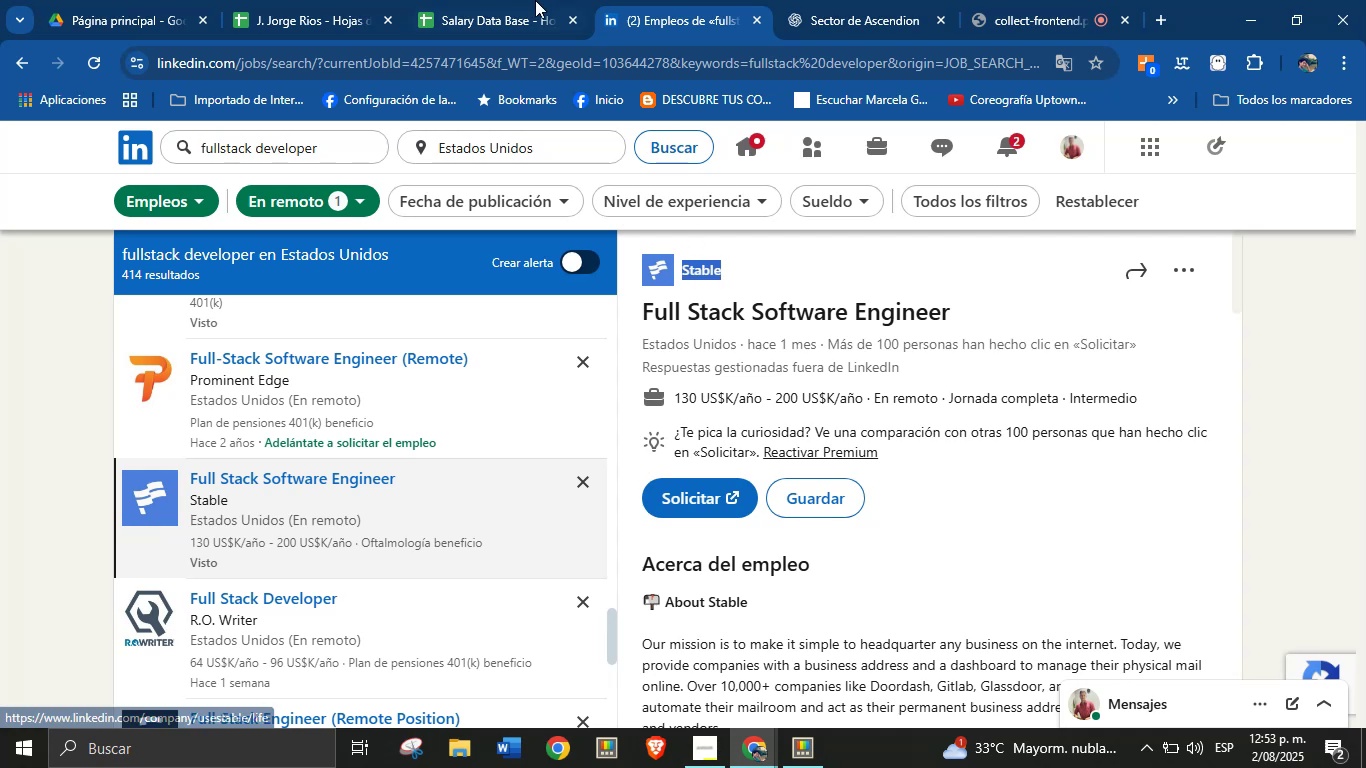 
left_click([523, 0])
 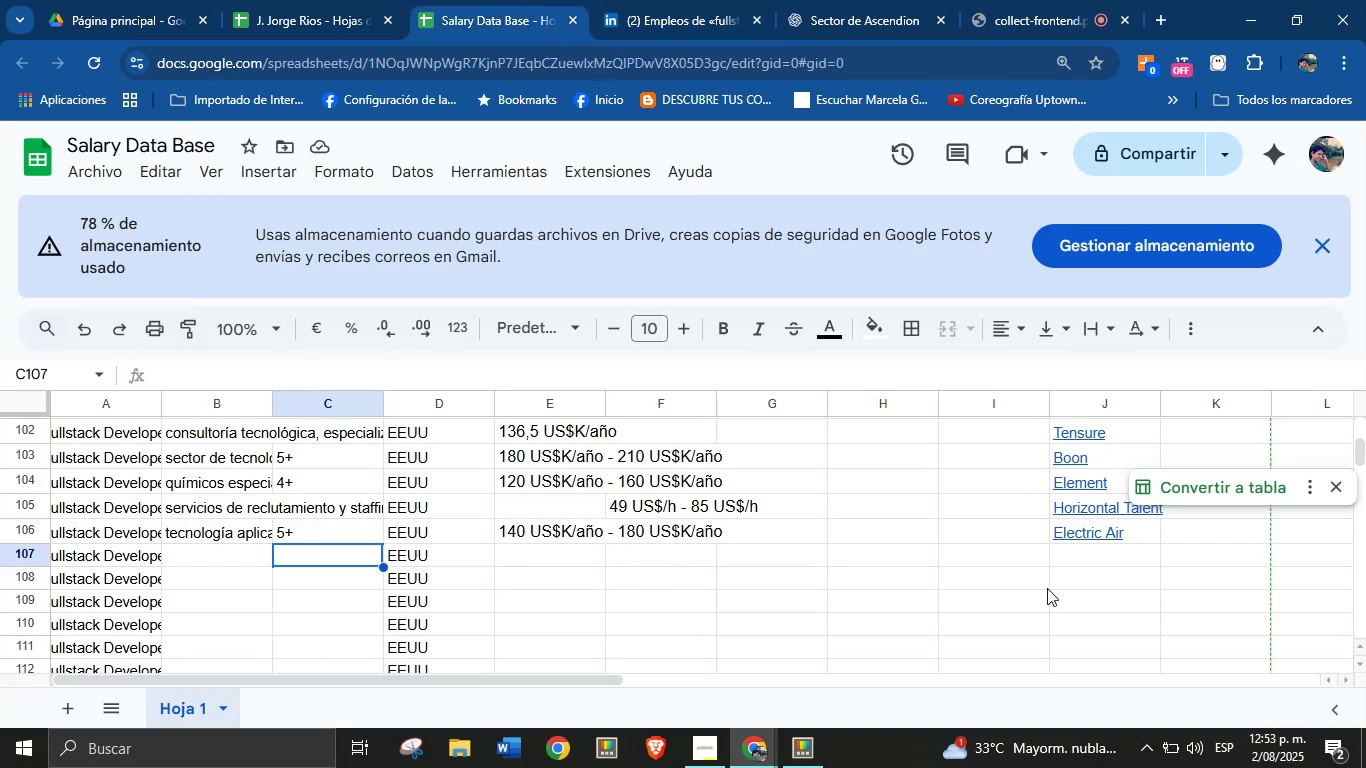 
left_click([1089, 548])
 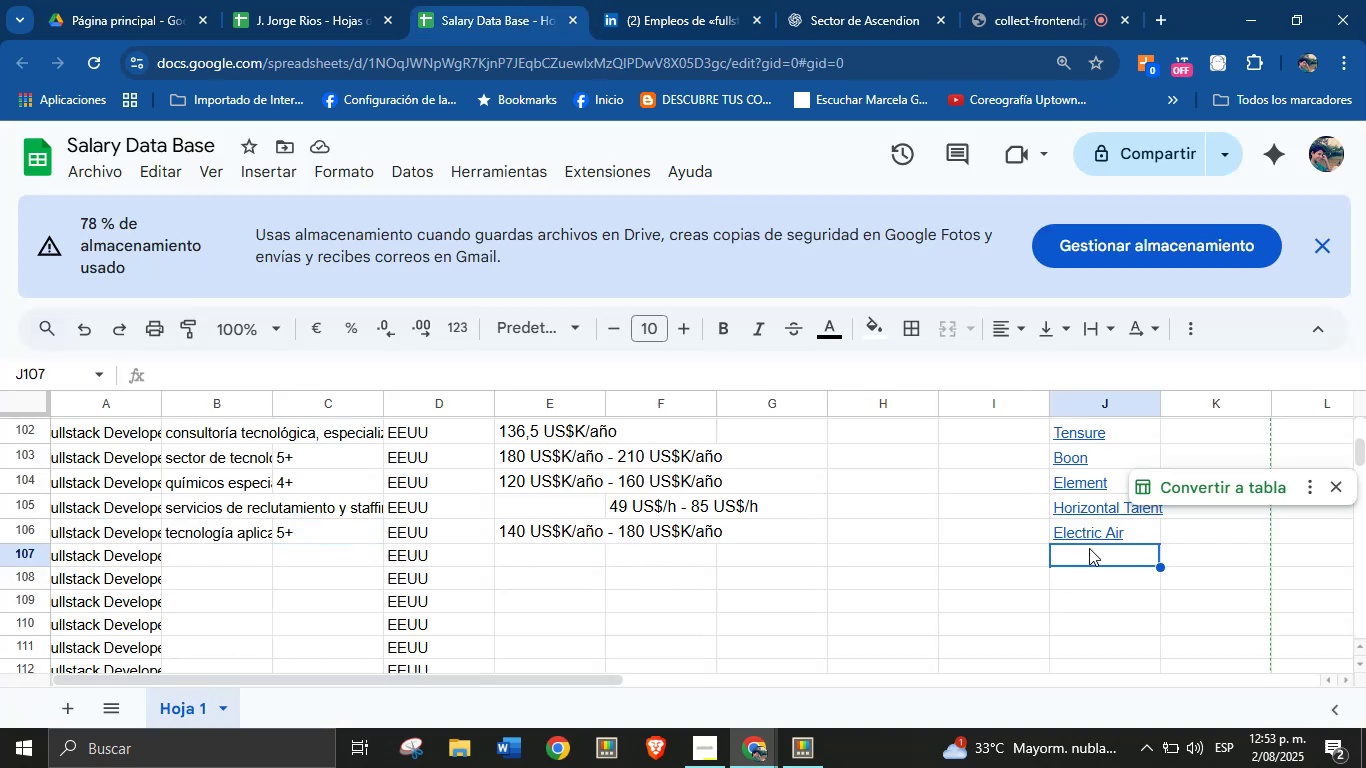 
key(Break)
 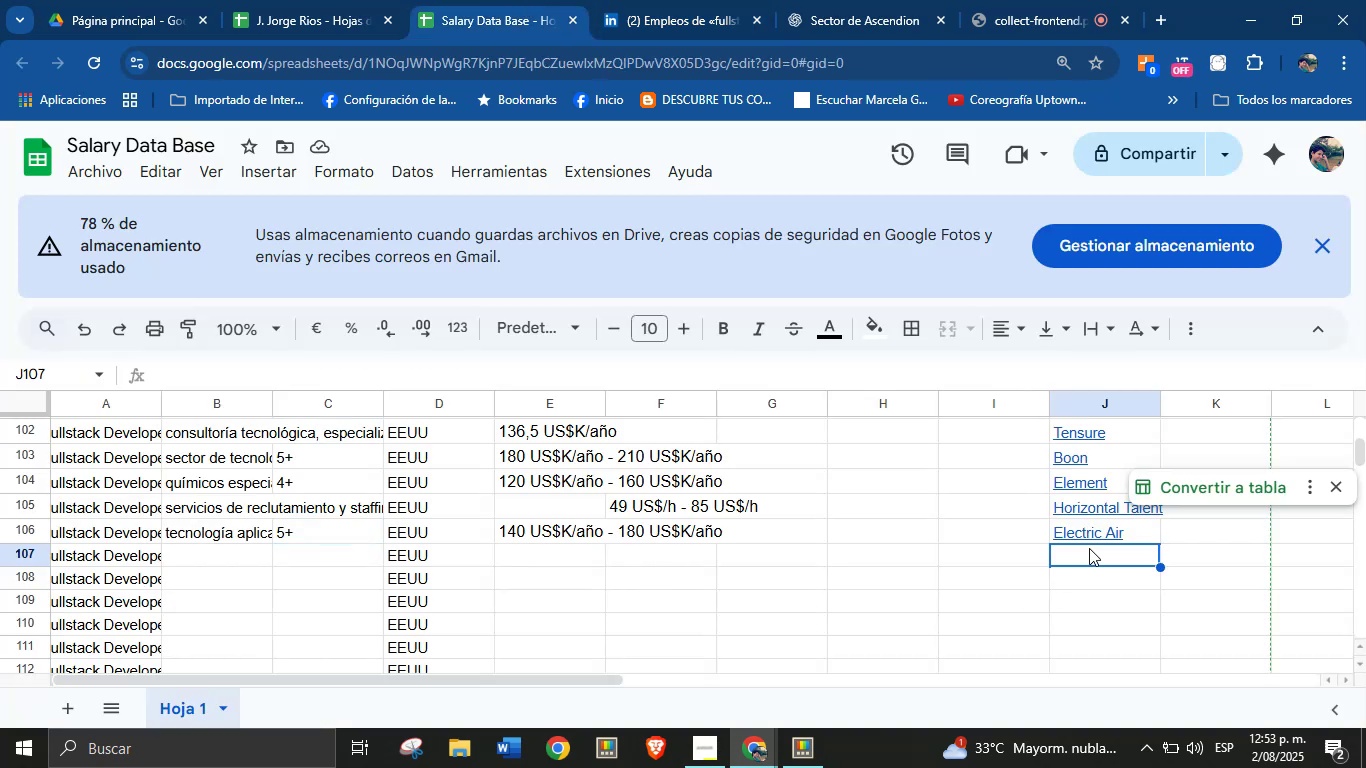 
key(Control+ControlLeft)
 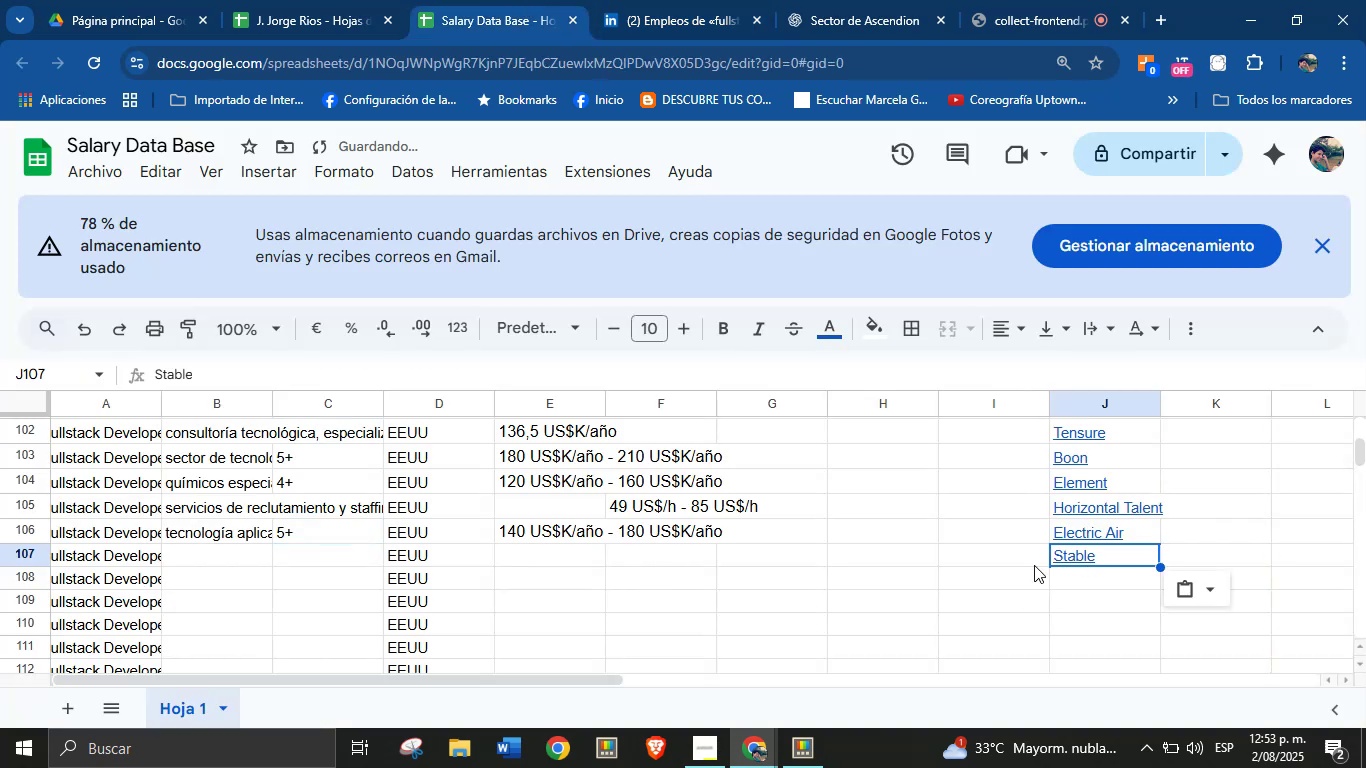 
key(Control+V)
 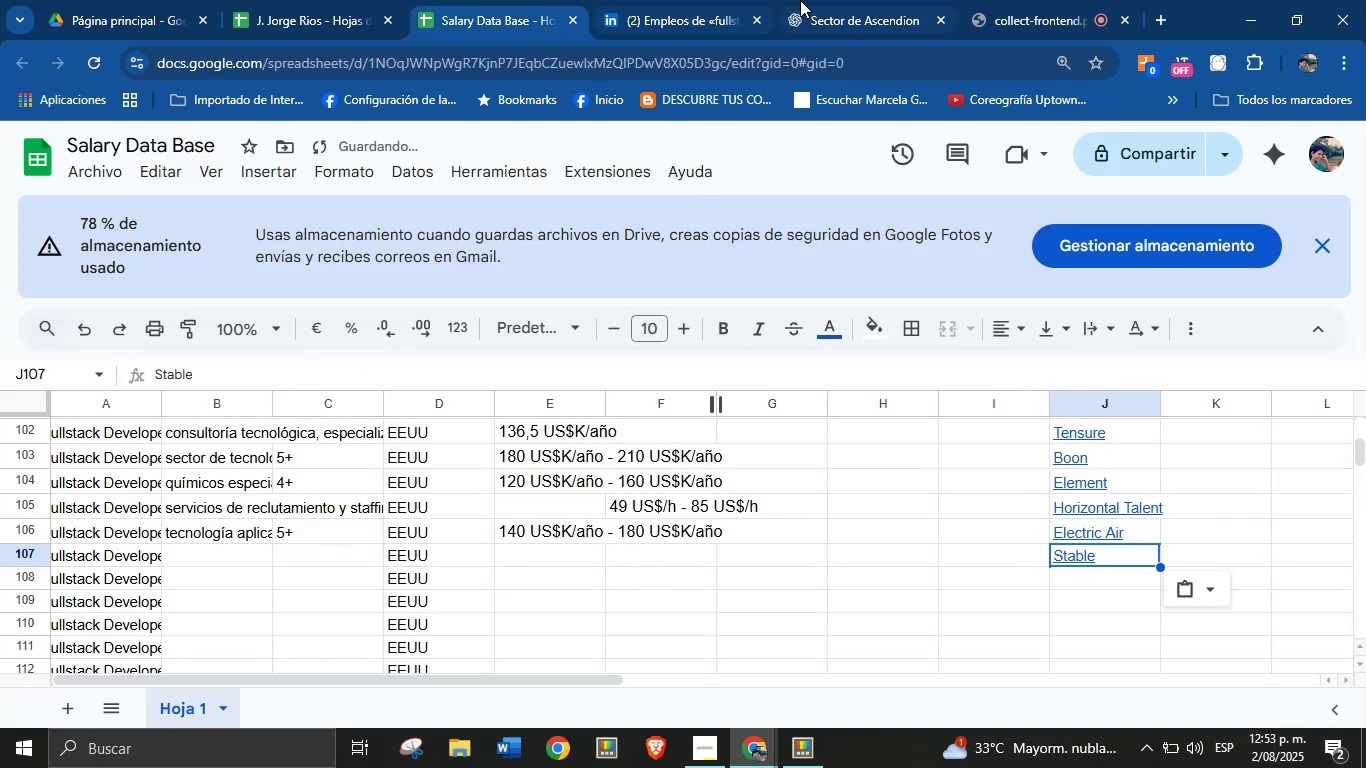 
left_click([686, 0])
 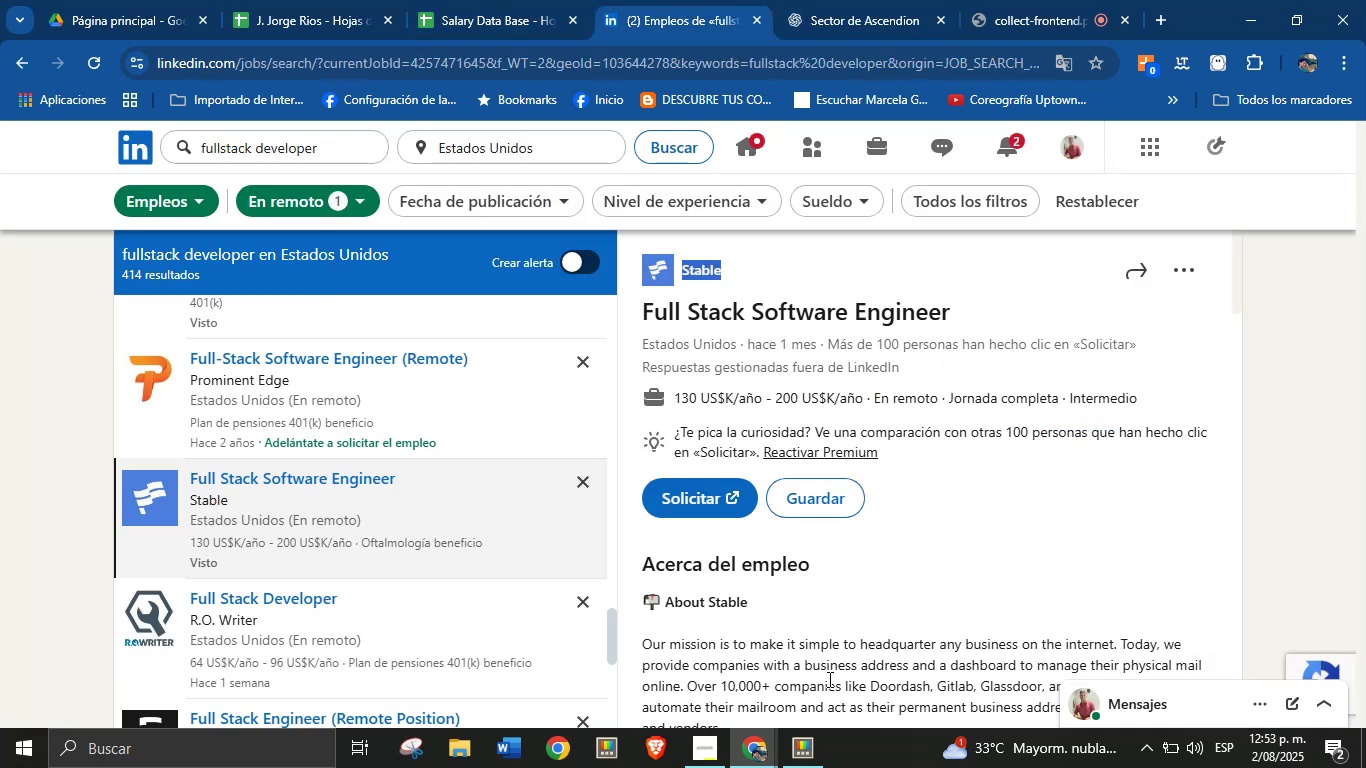 
left_click([839, 673])
 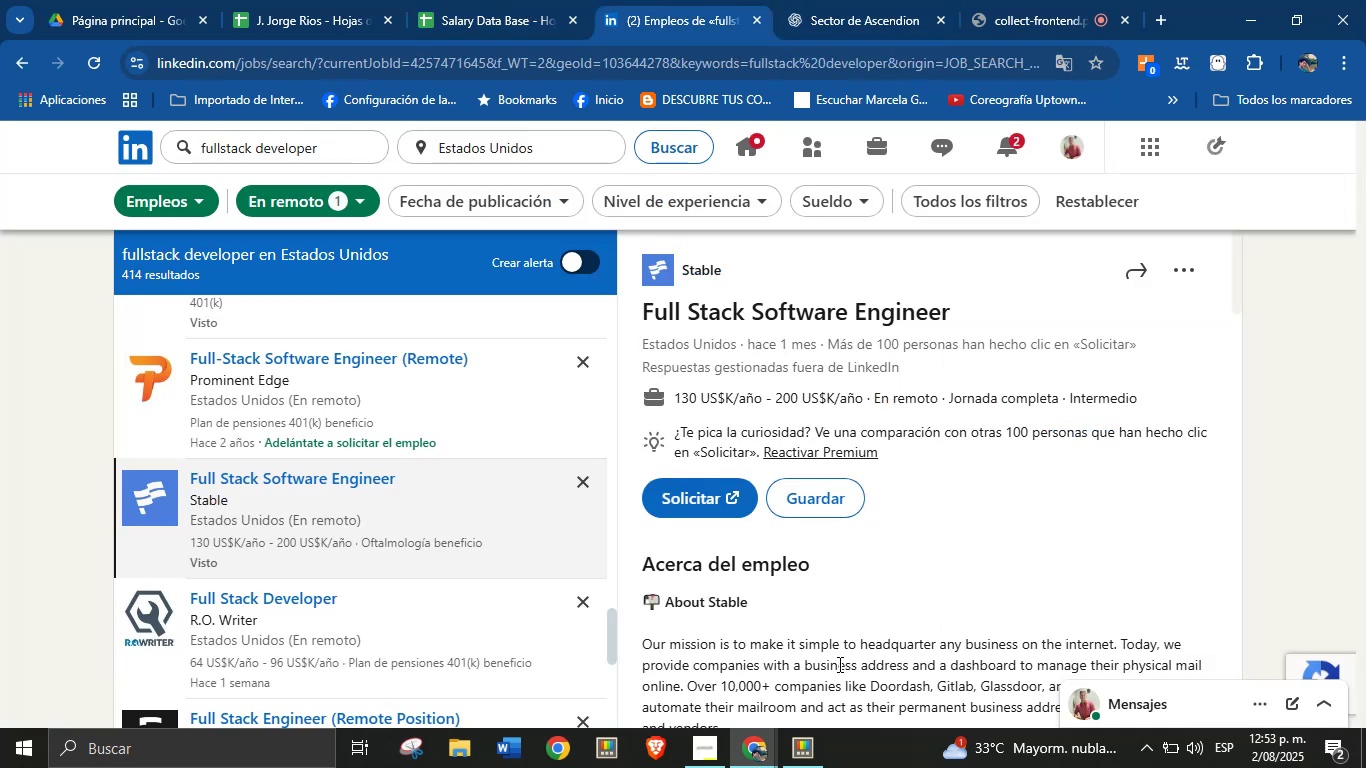 
scroll: coordinate [804, 511], scroll_direction: down, amount: 13.0
 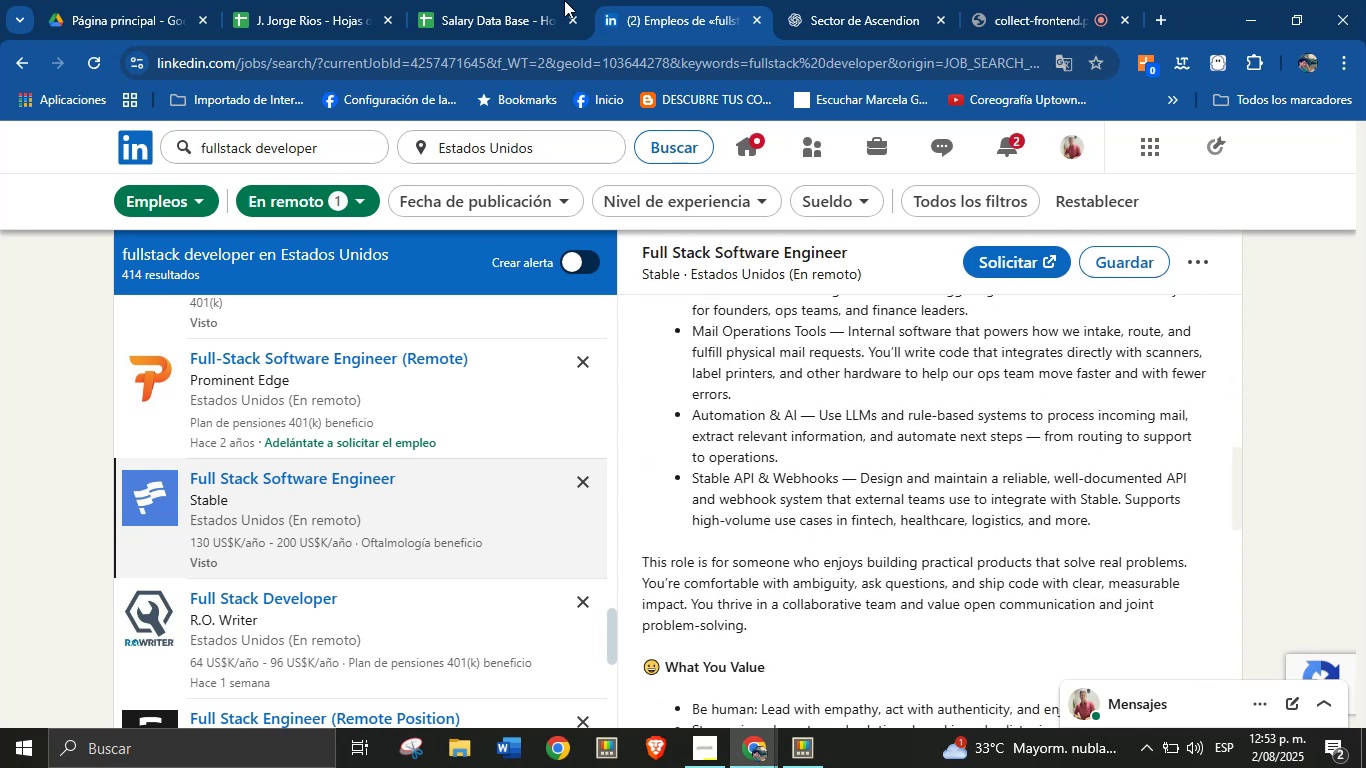 
left_click([507, 0])
 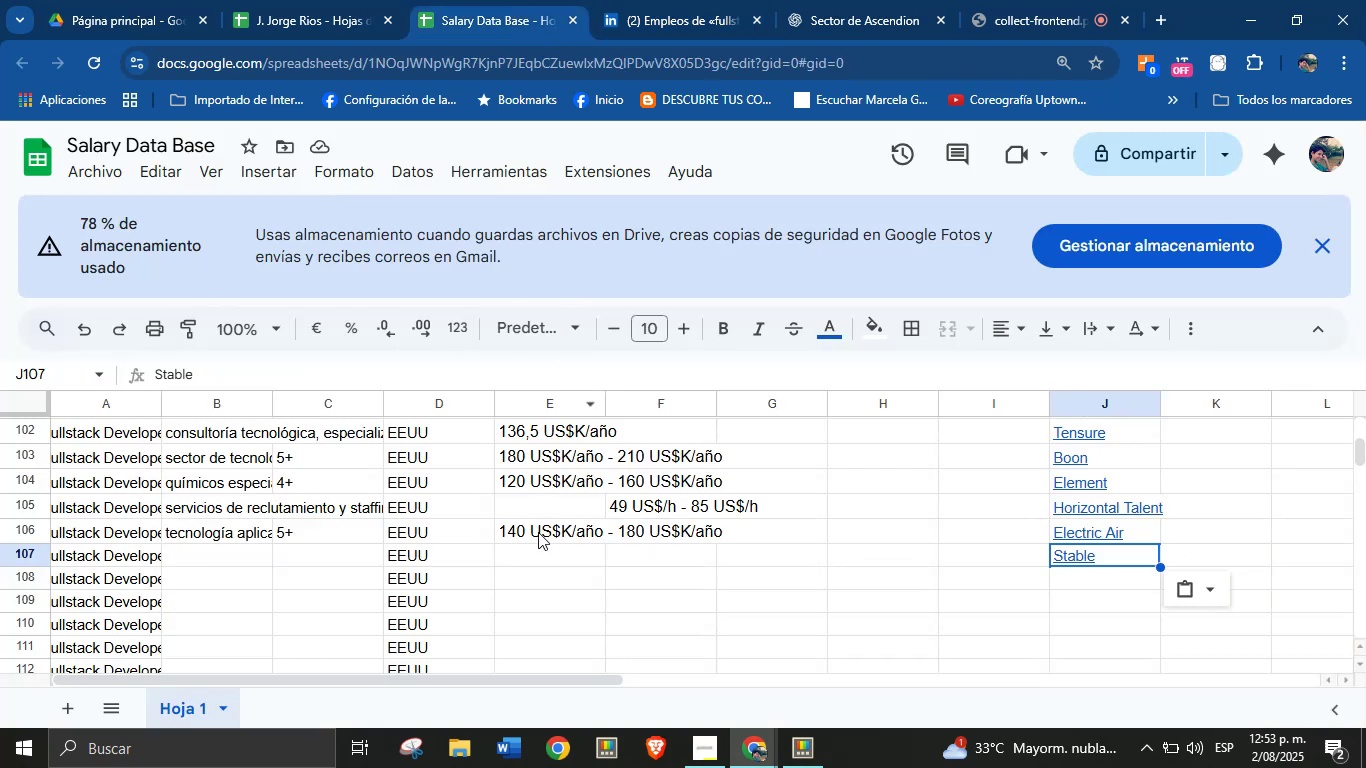 
left_click([563, 550])
 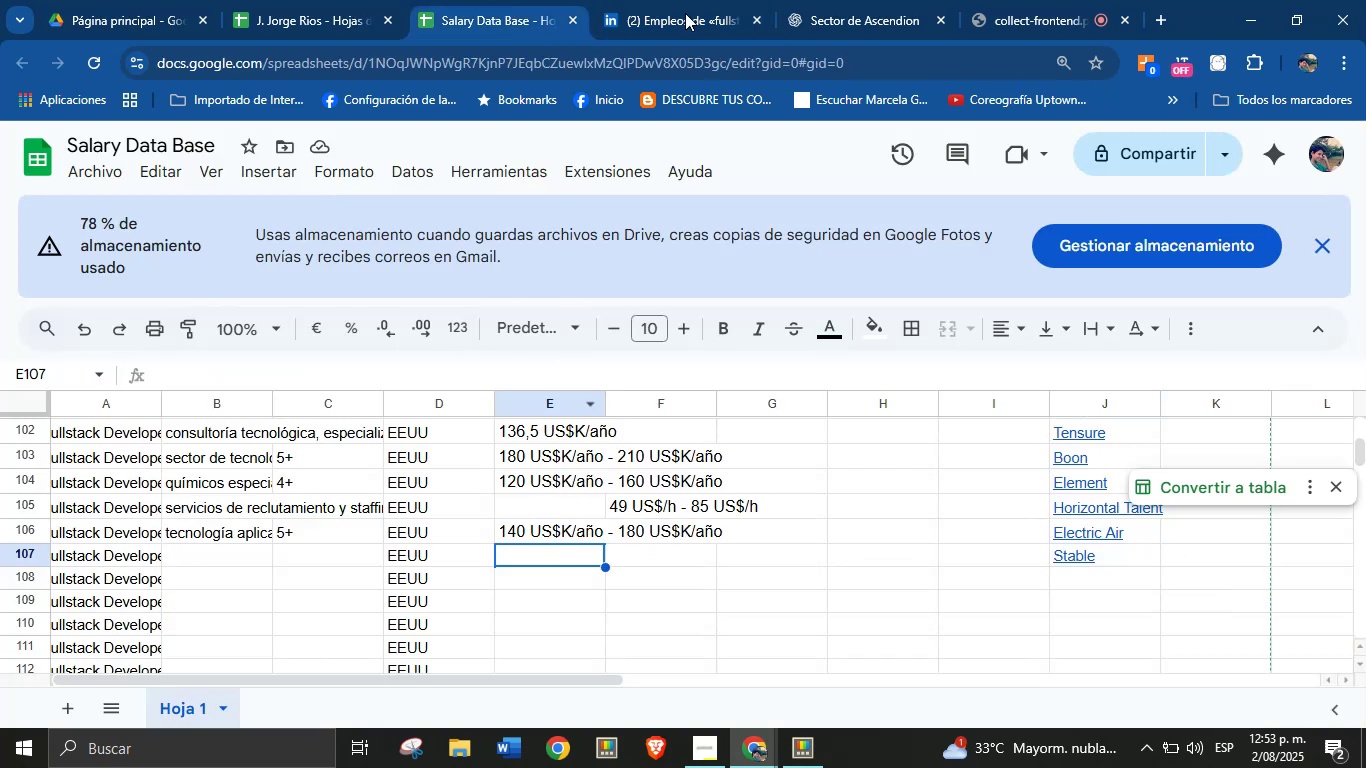 
left_click([693, 0])
 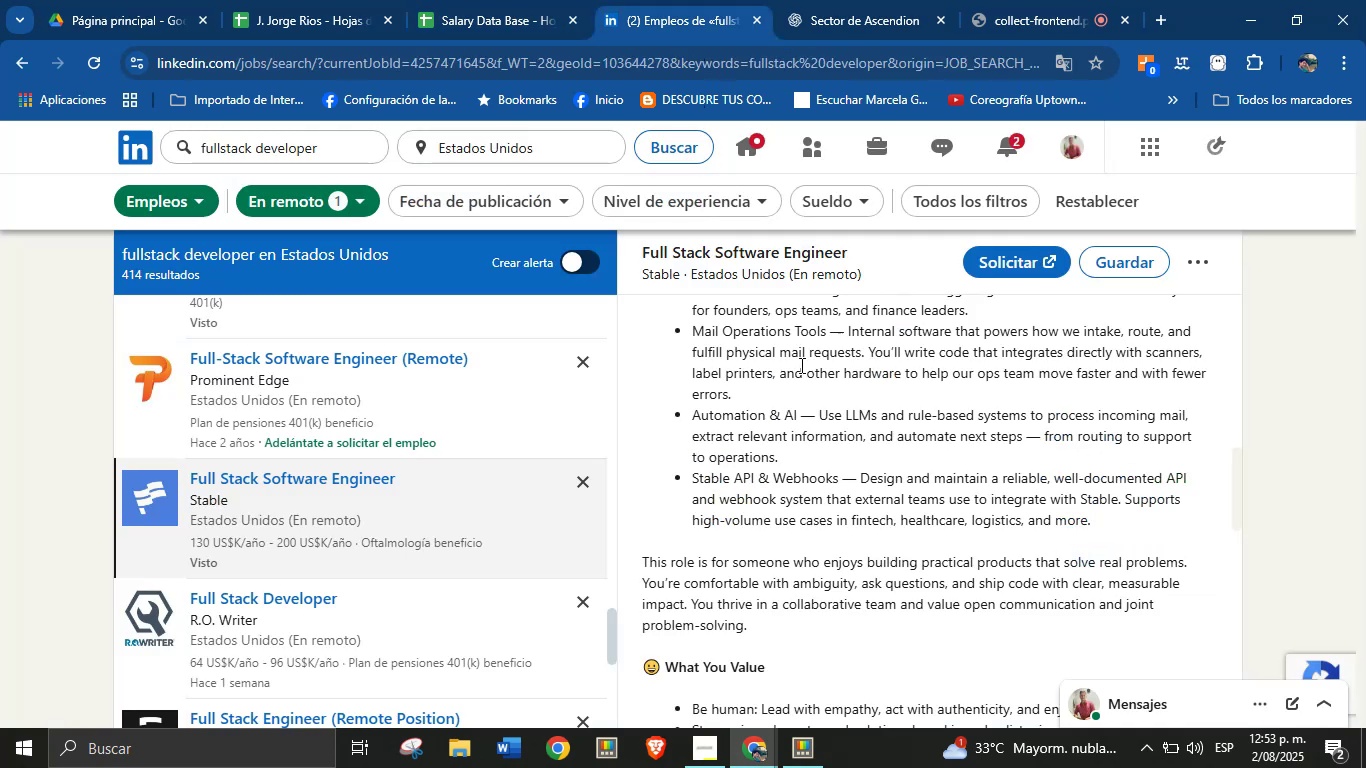 
scroll: coordinate [813, 394], scroll_direction: up, amount: 14.0
 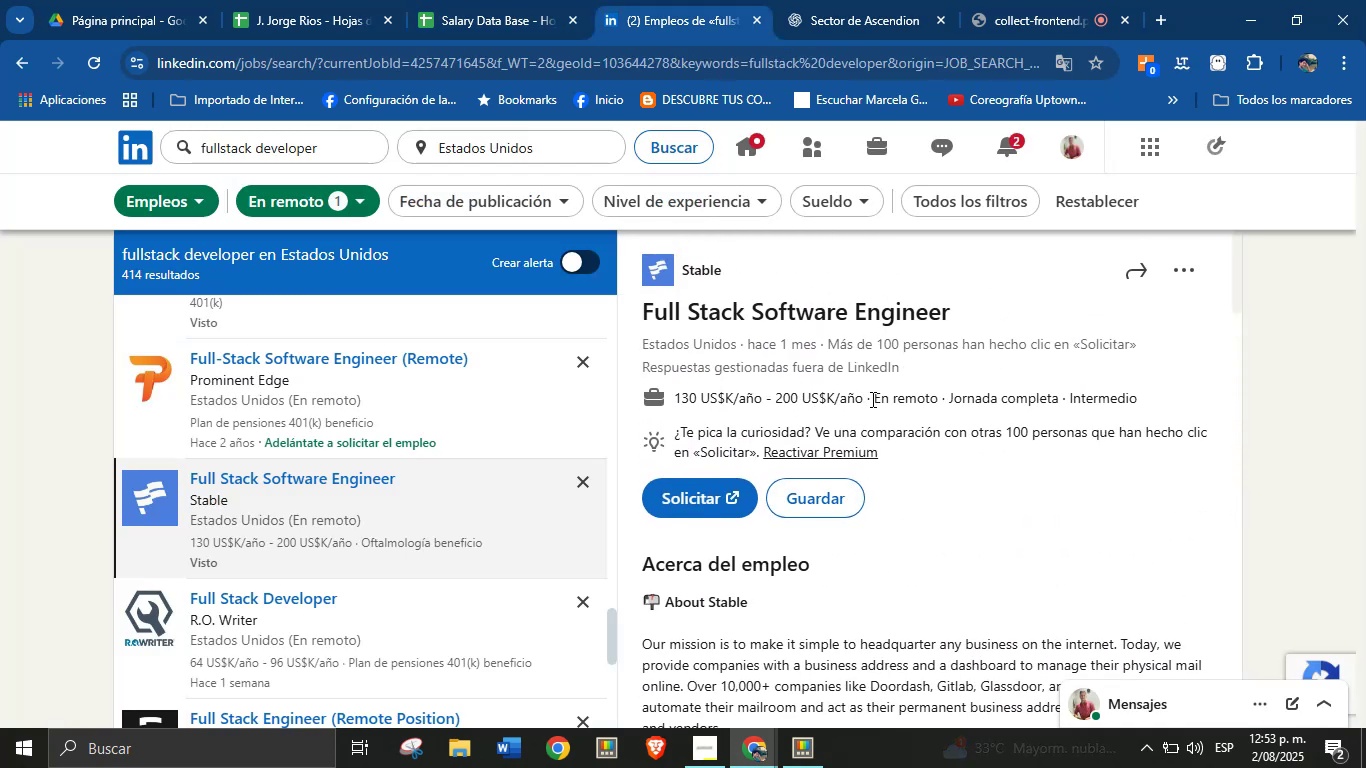 
left_click_drag(start_coordinate=[862, 399], to_coordinate=[677, 399])
 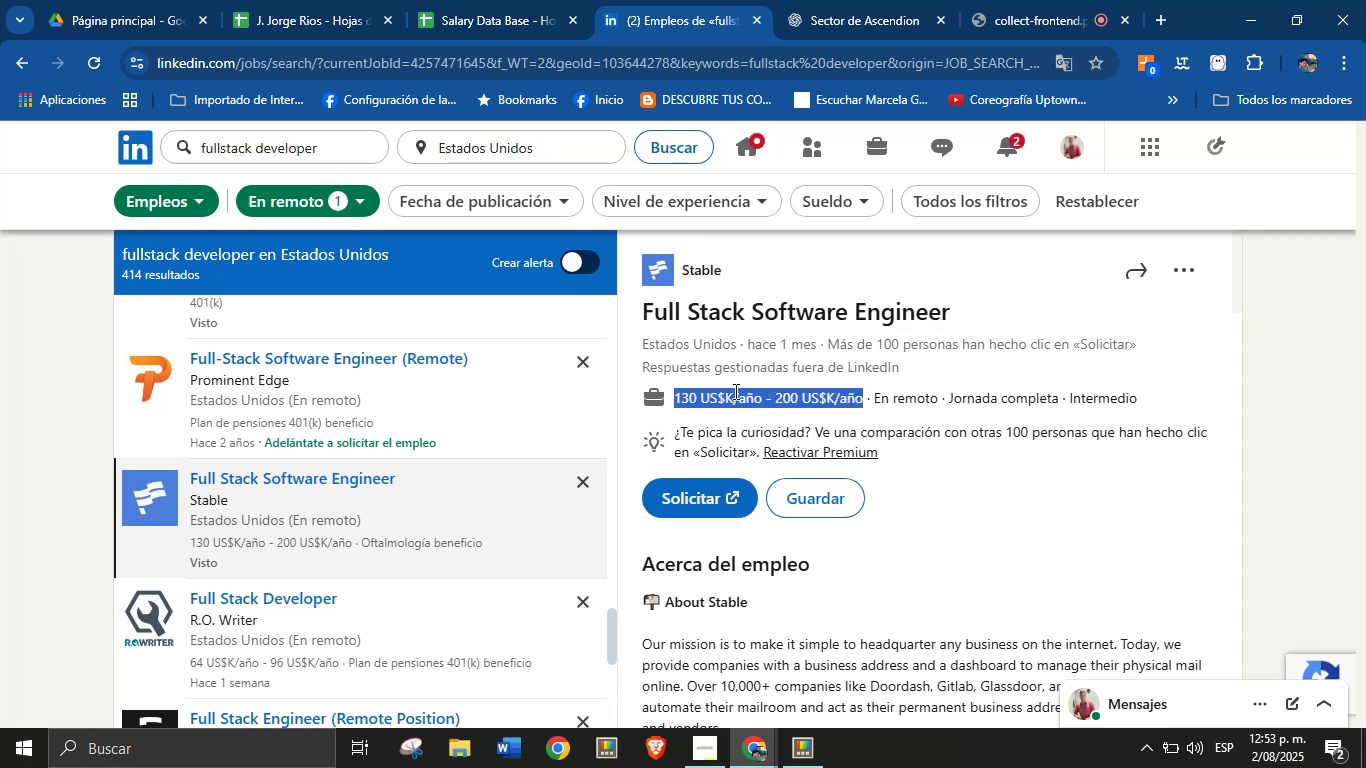 
key(Alt+AltLeft)
 